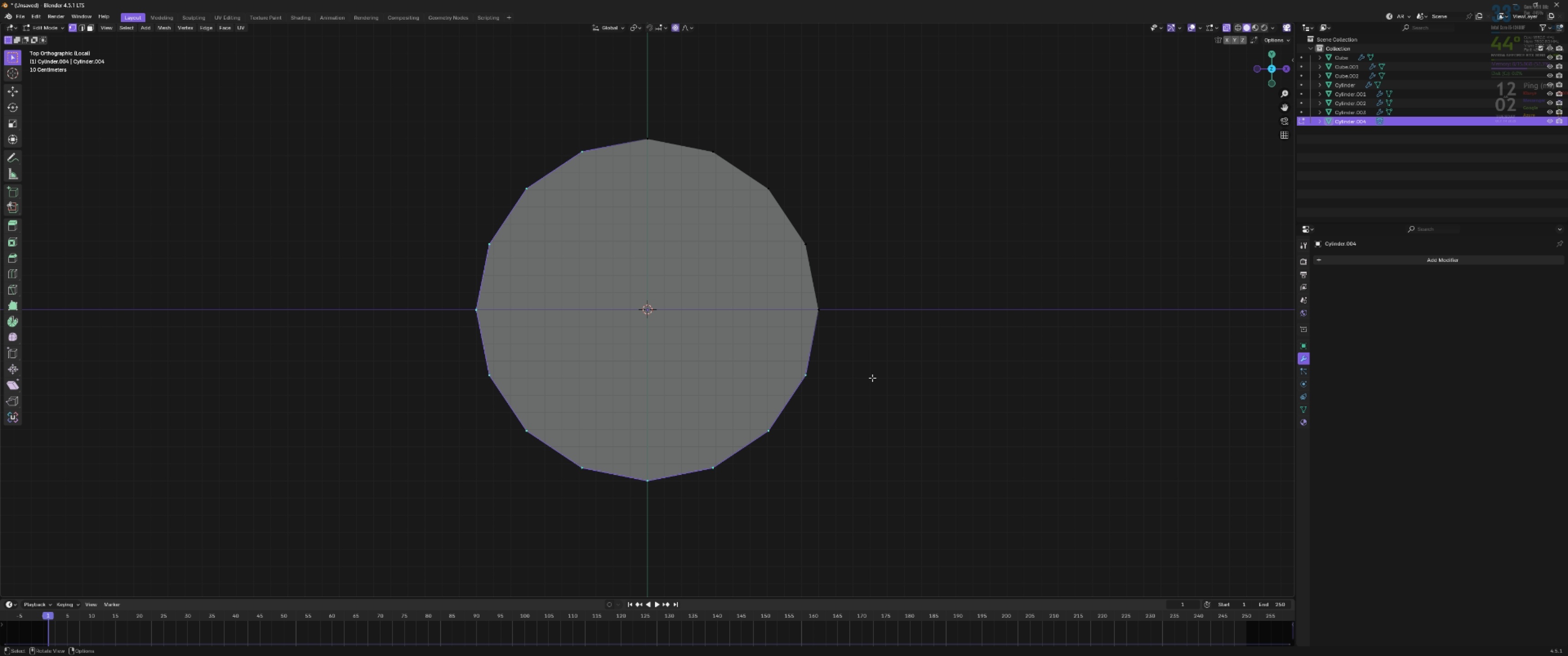 
key(X)
 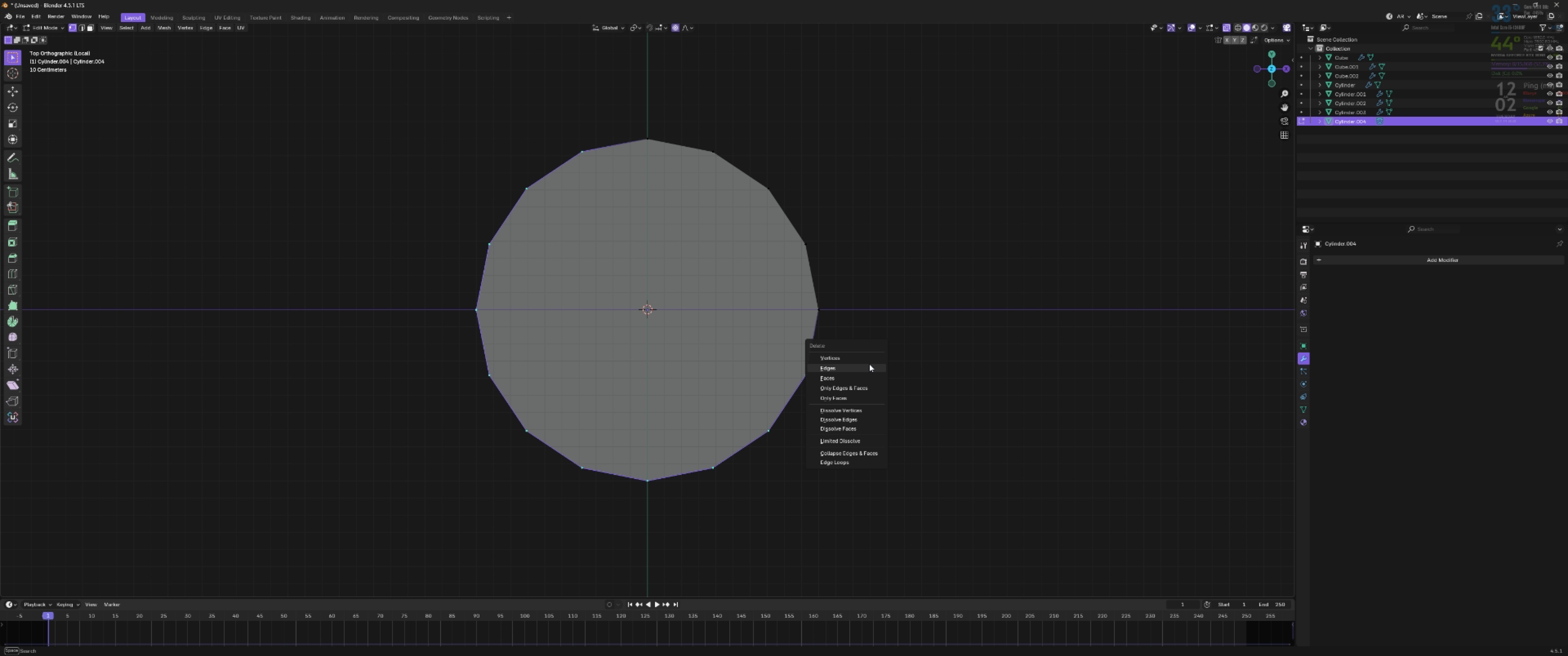 
left_click([869, 355])
 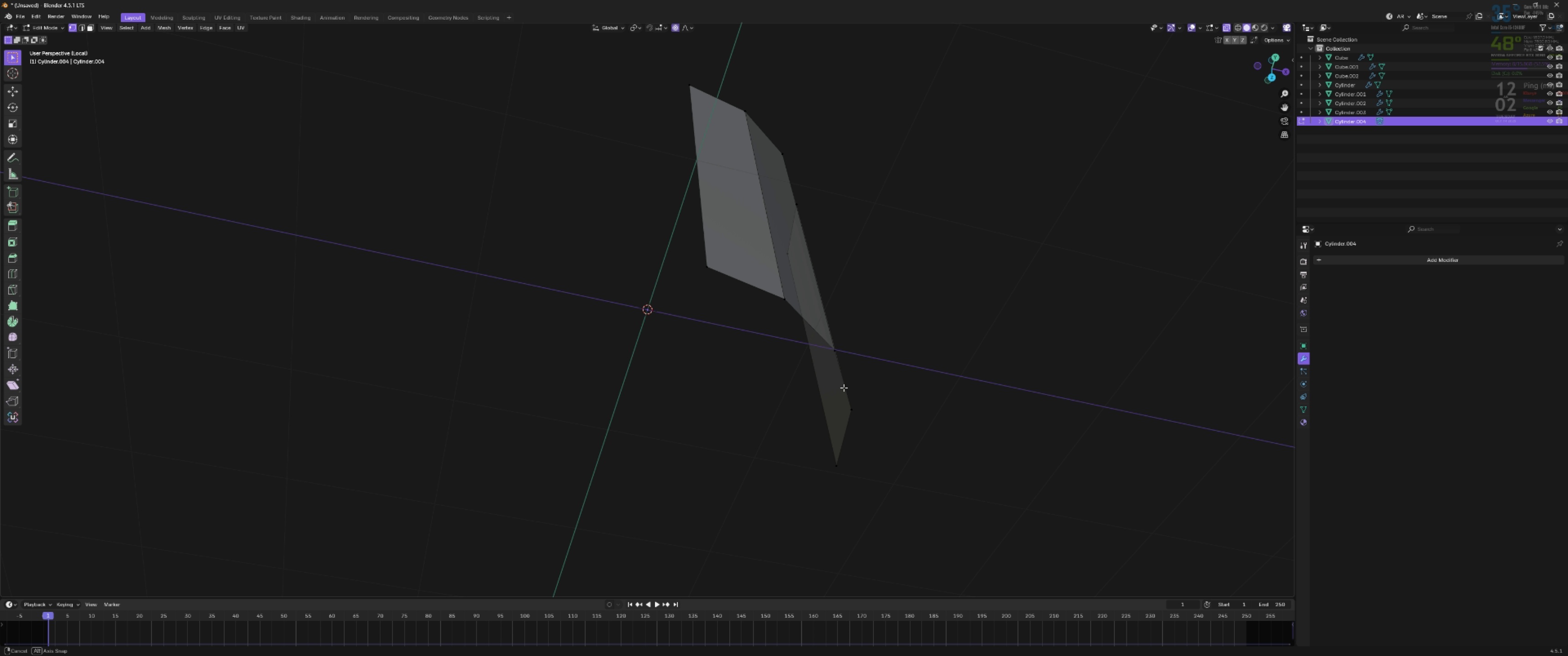 
key(Backquote)
 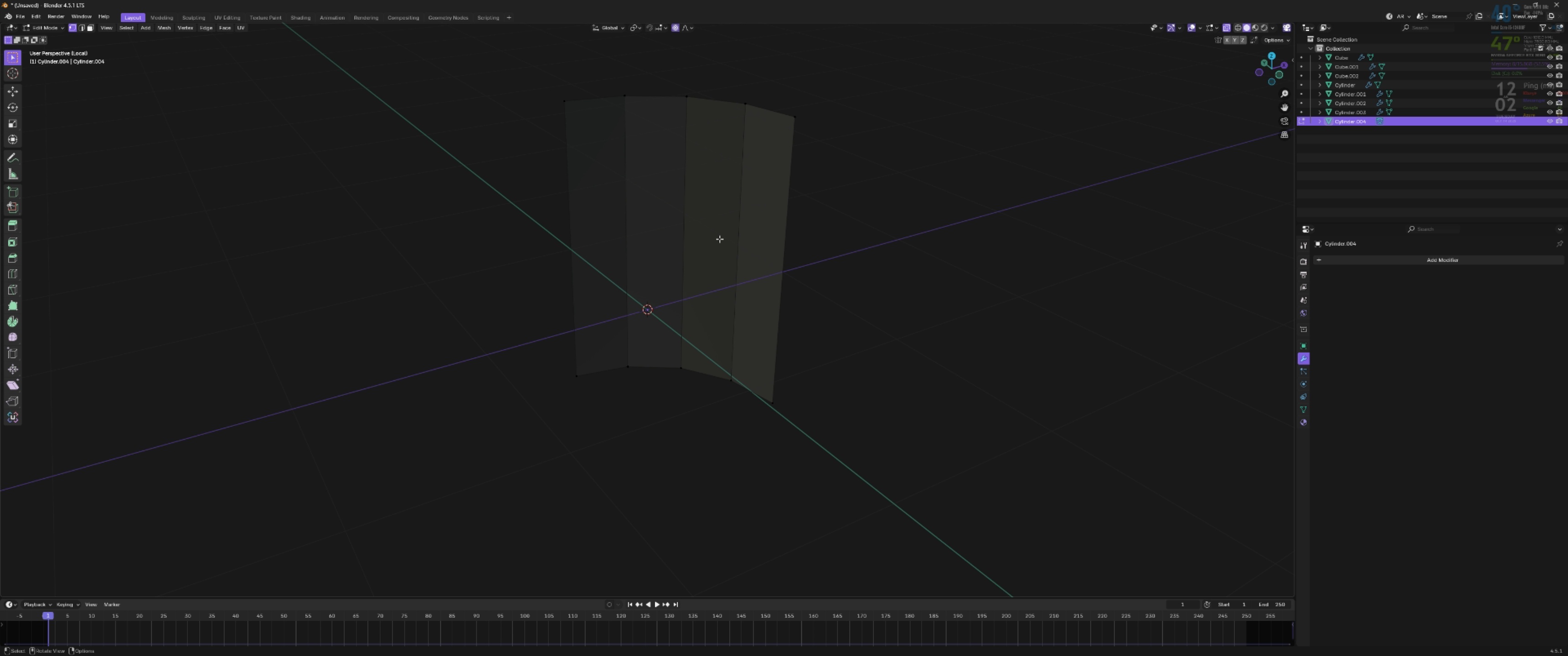 
key(Control+R)
 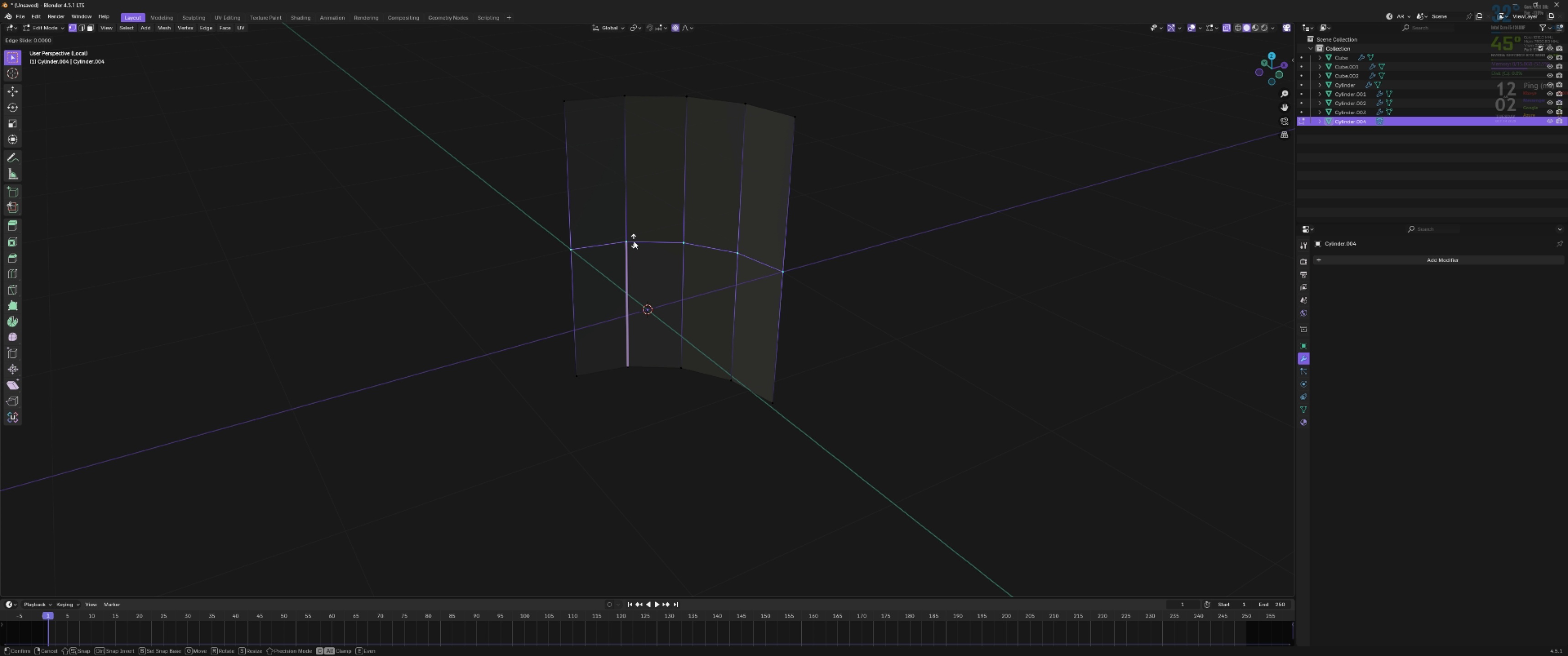 
double_click([634, 241])
 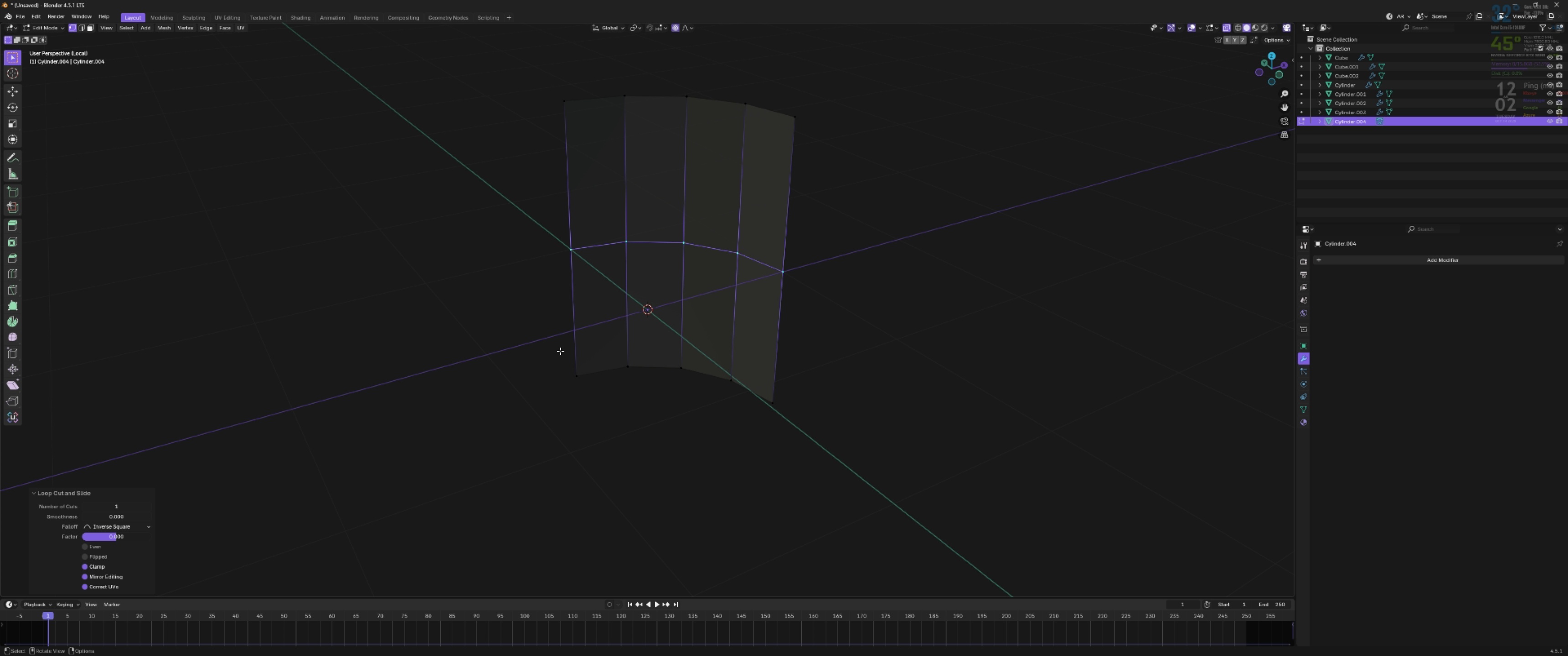 
left_click_drag(start_coordinate=[531, 355], to_coordinate=[962, 518])
 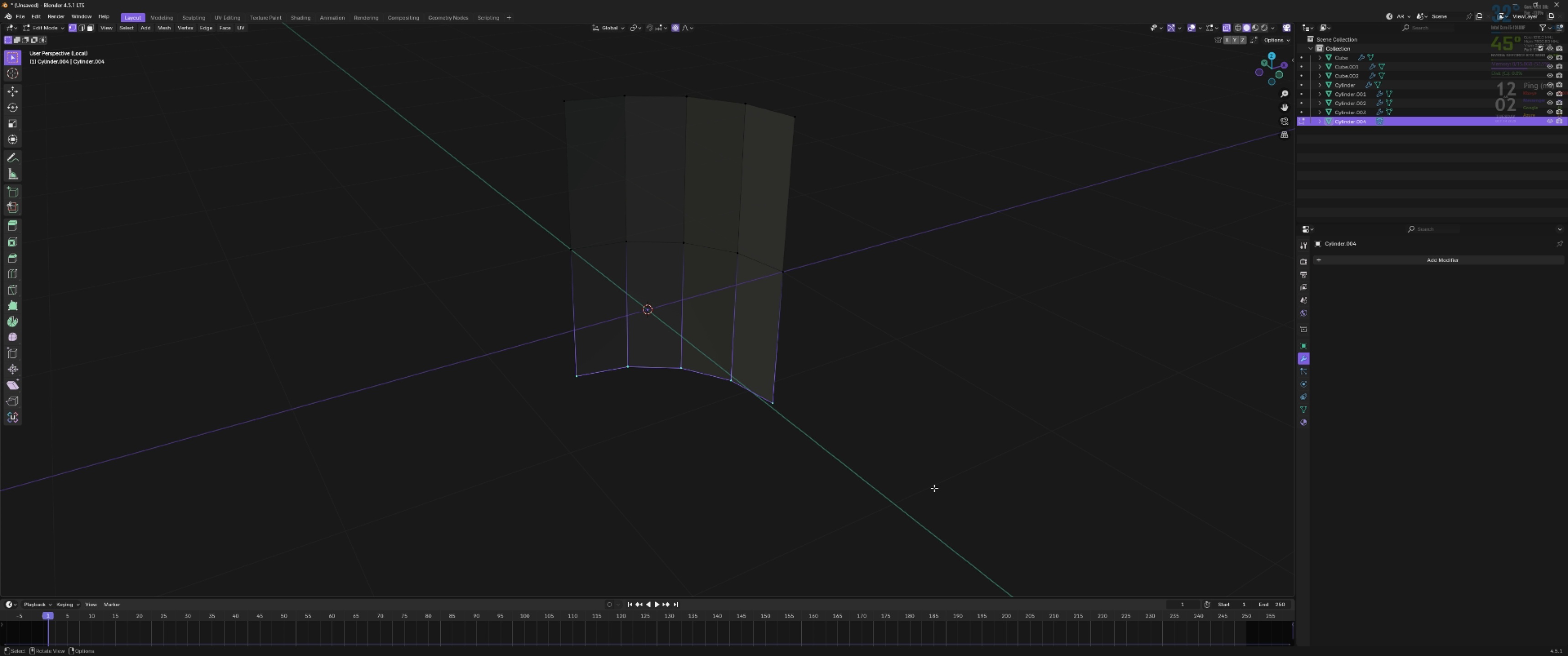 
key(X)
 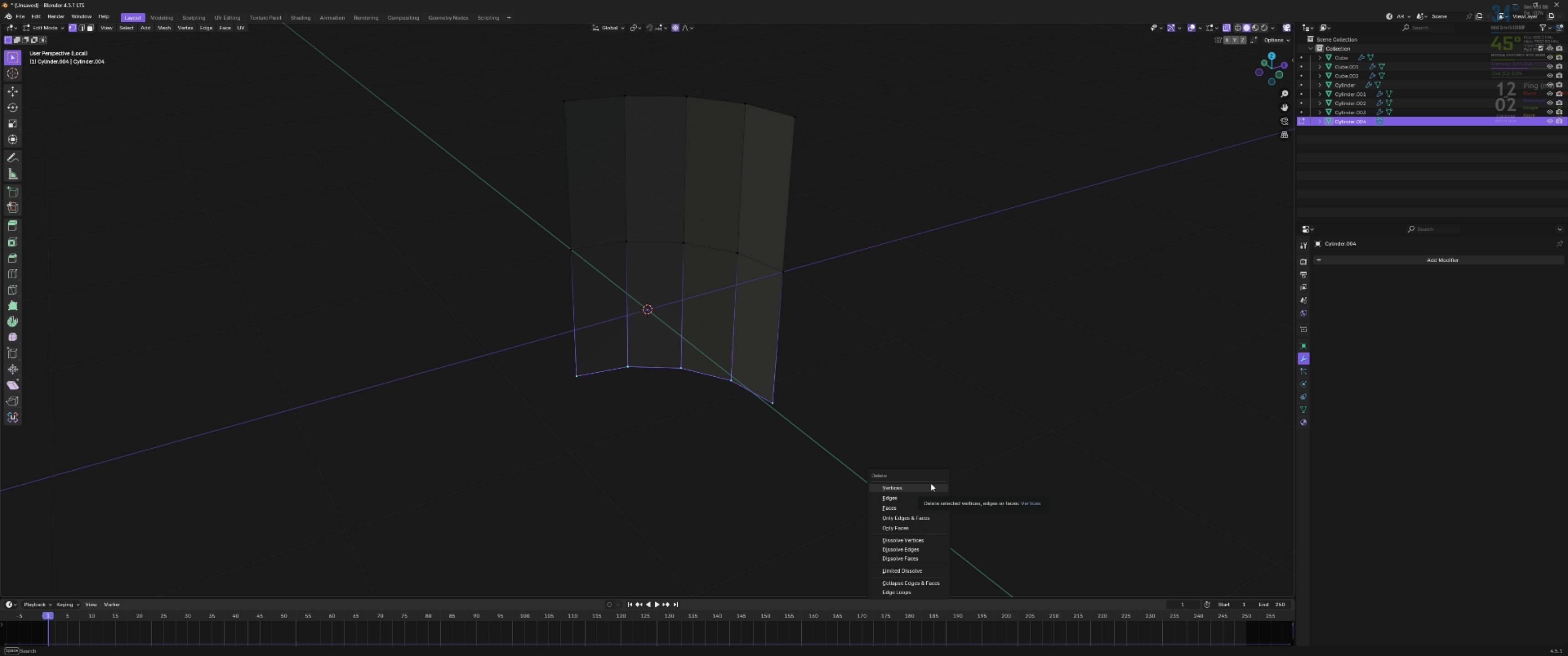 
left_click([931, 483])
 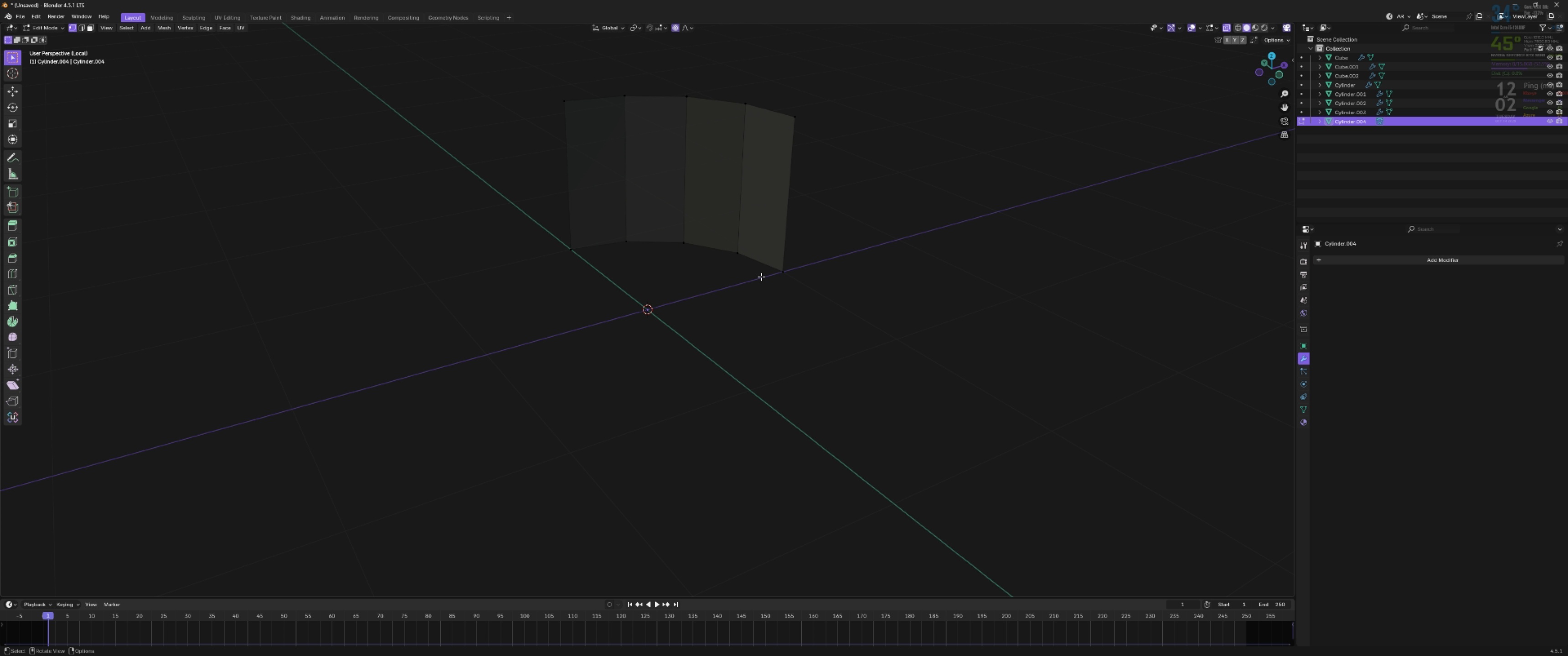 
scroll: coordinate [741, 221], scroll_direction: down, amount: 2.0
 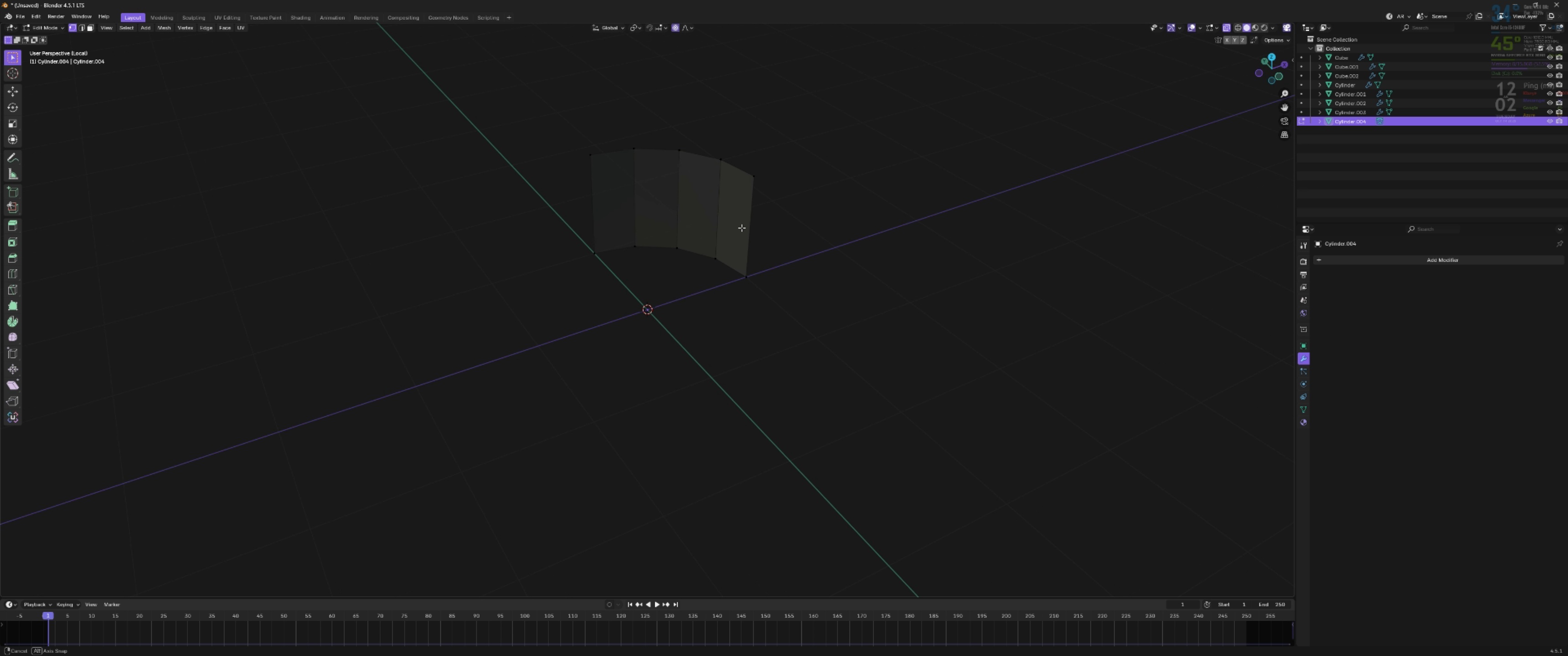 
hold_key(key=ShiftLeft, duration=0.45)
 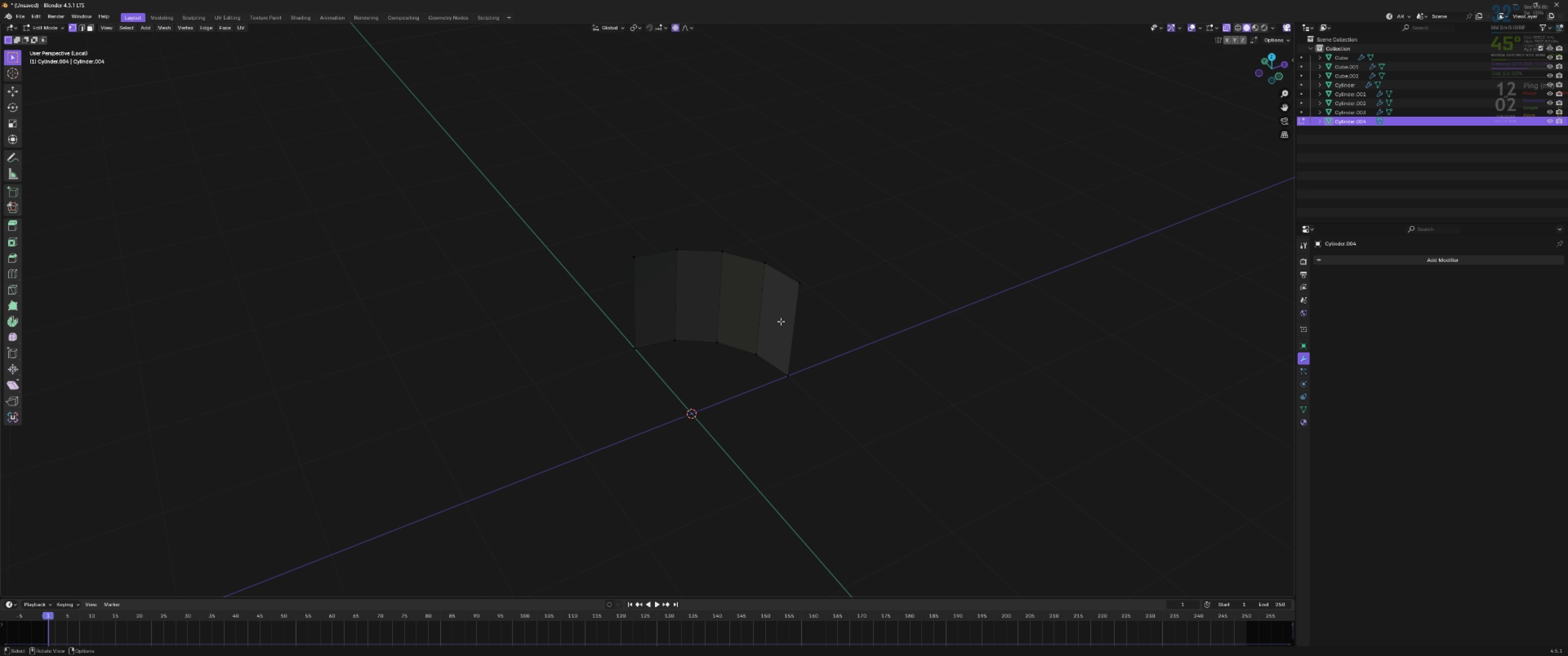 
scroll: coordinate [780, 319], scroll_direction: up, amount: 3.0
 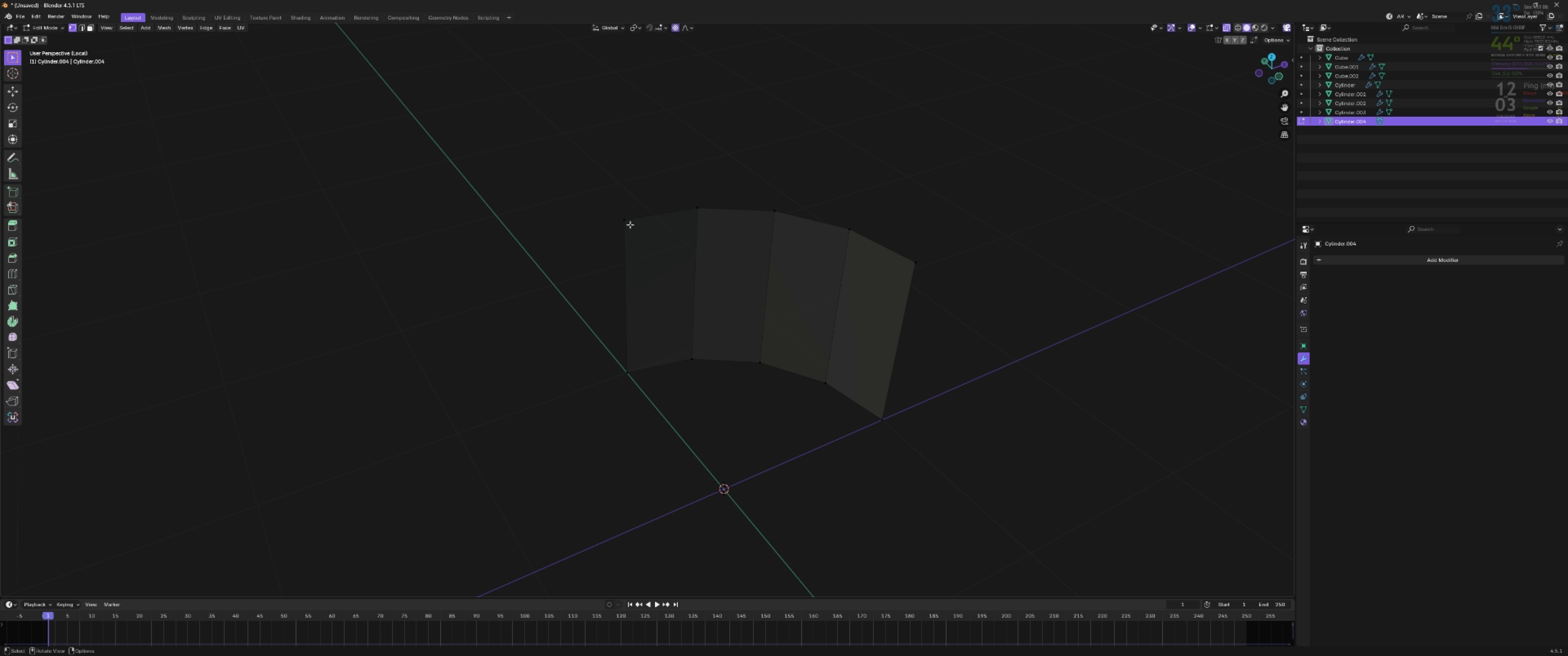 
left_click([630, 225])
 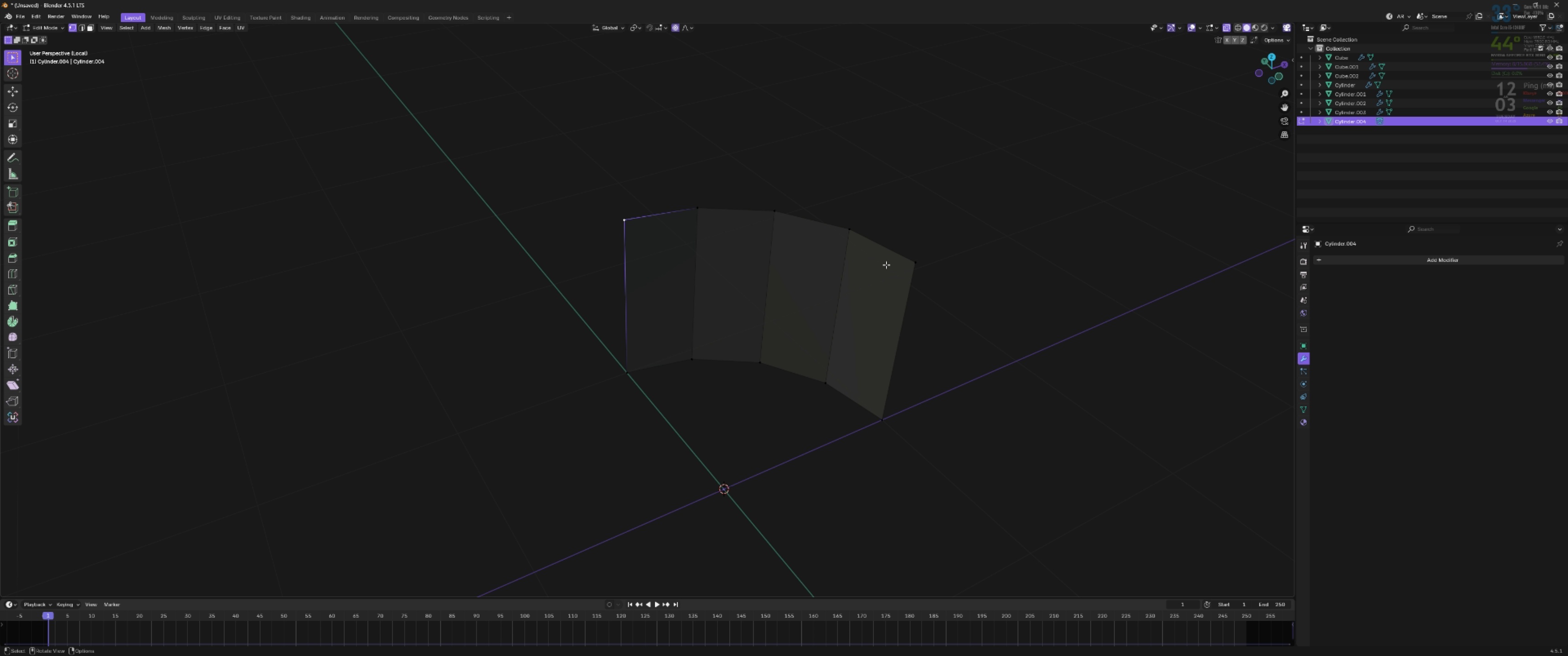 
hold_key(key=ShiftLeft, duration=1.52)
left_click([903, 263])
 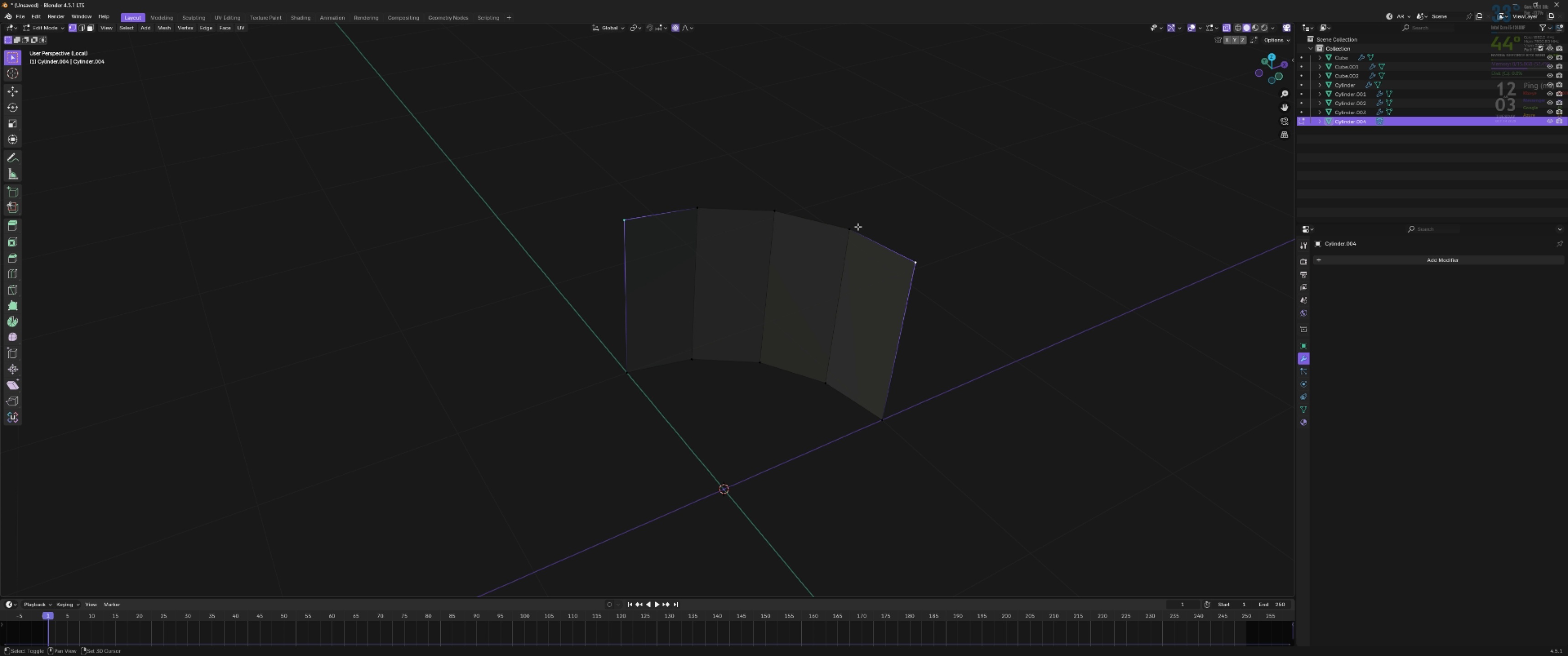 
double_click([858, 226])
 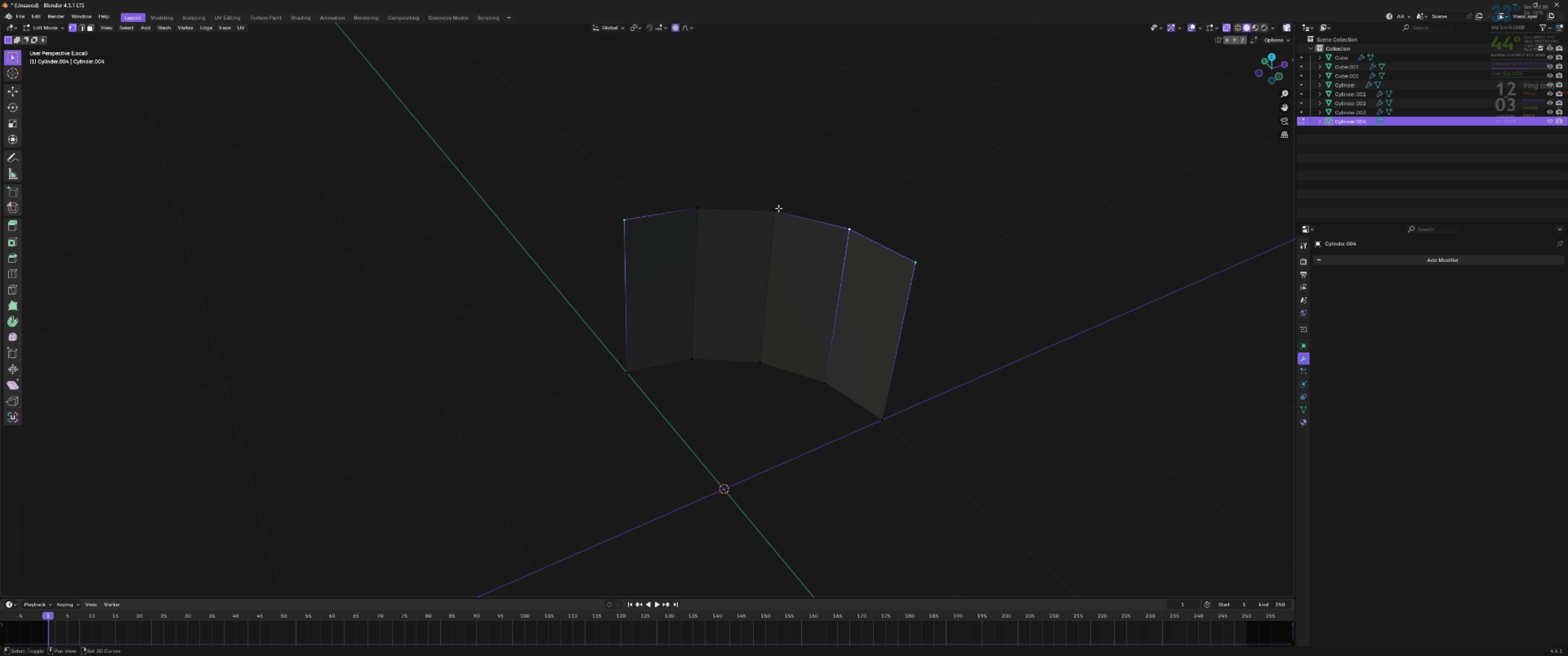 
triple_click([779, 208])
 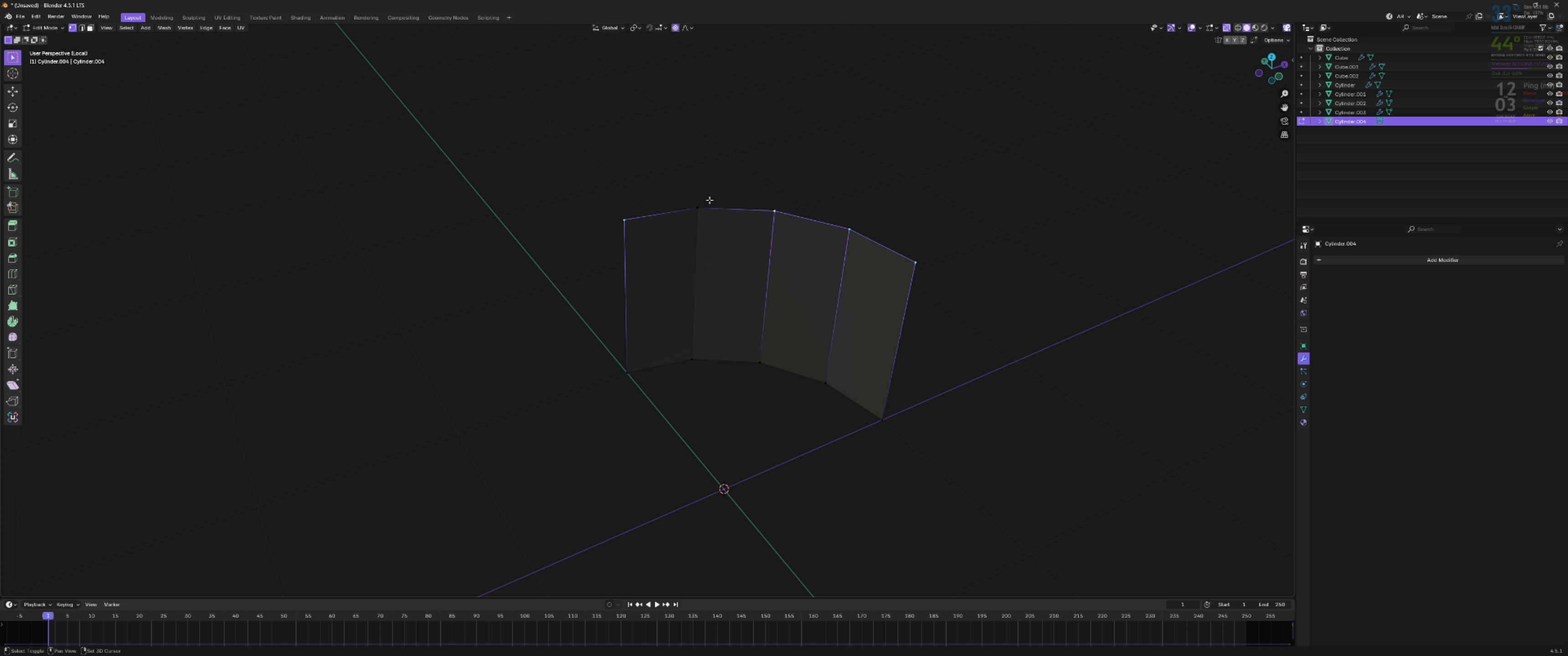 
triple_click([709, 200])
 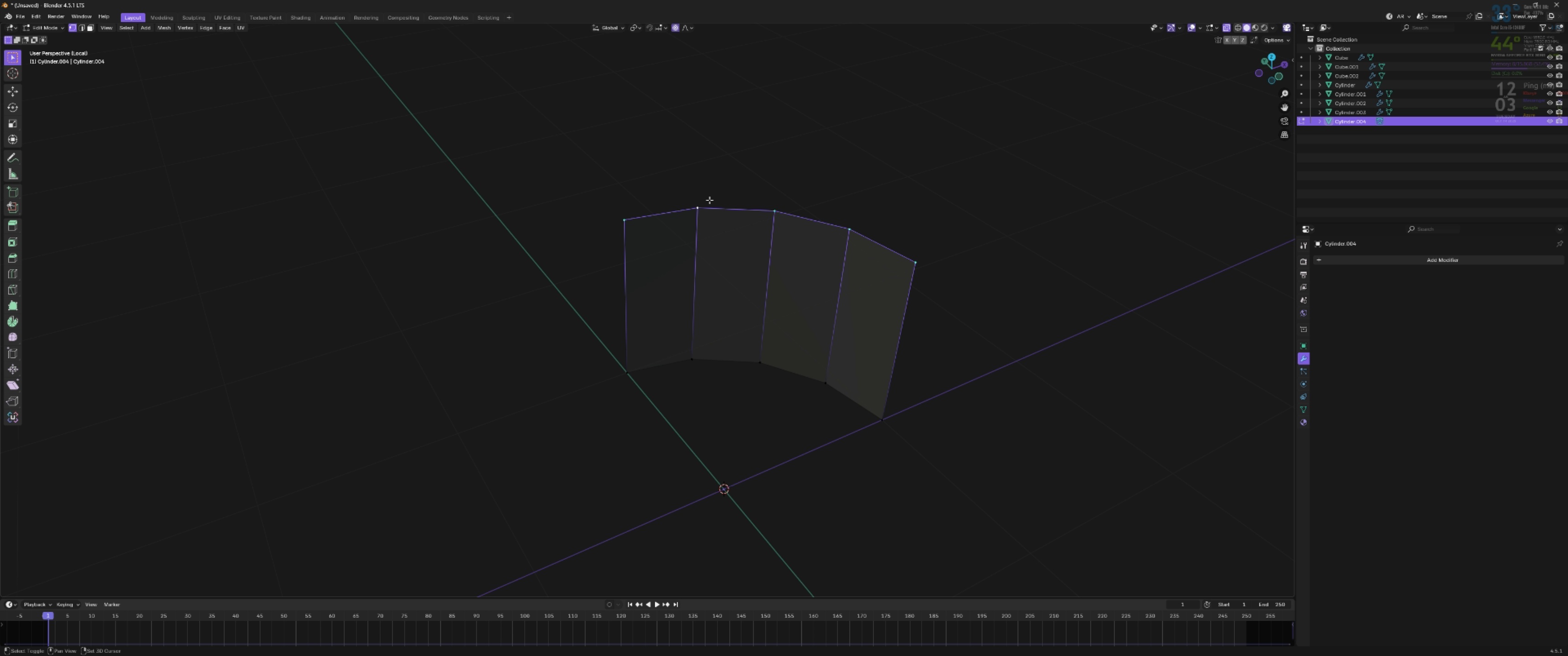 
key(Shift+ShiftLeft)
 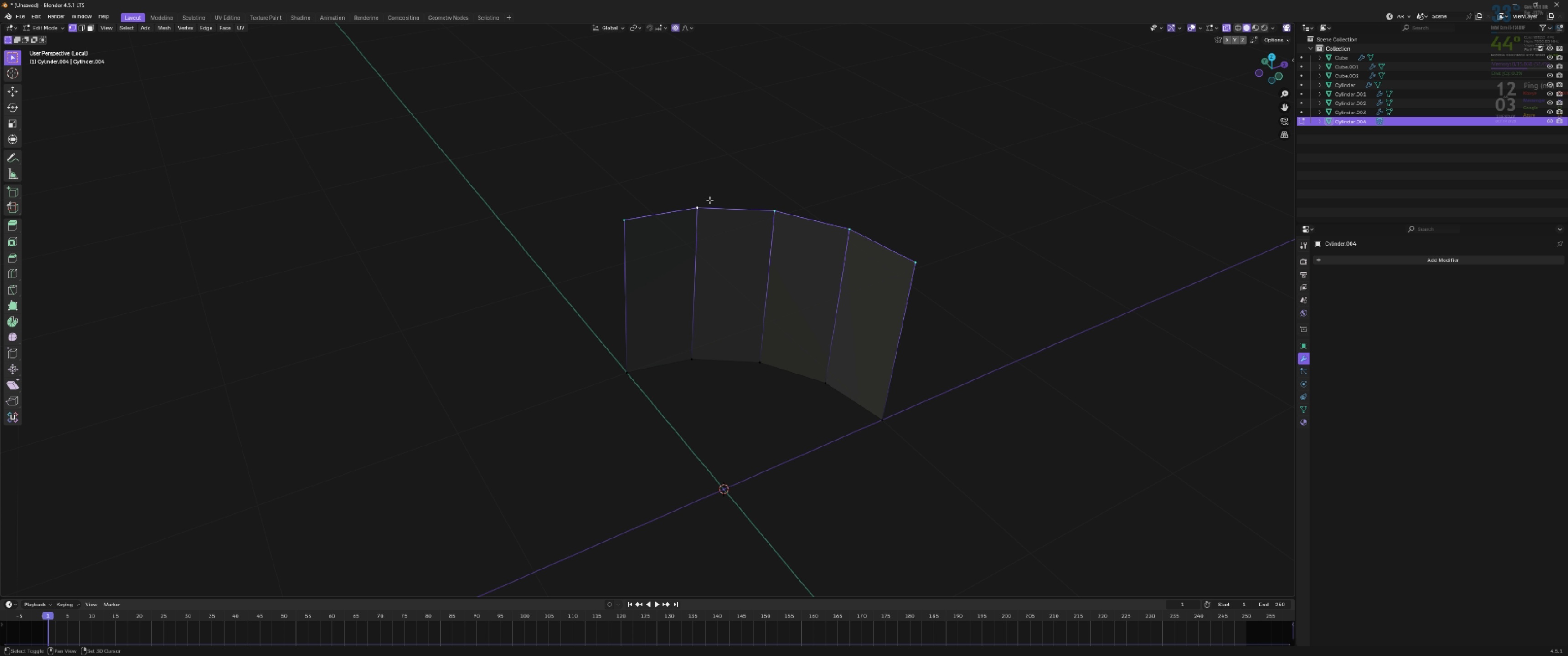 
key(Shift+ShiftLeft)
 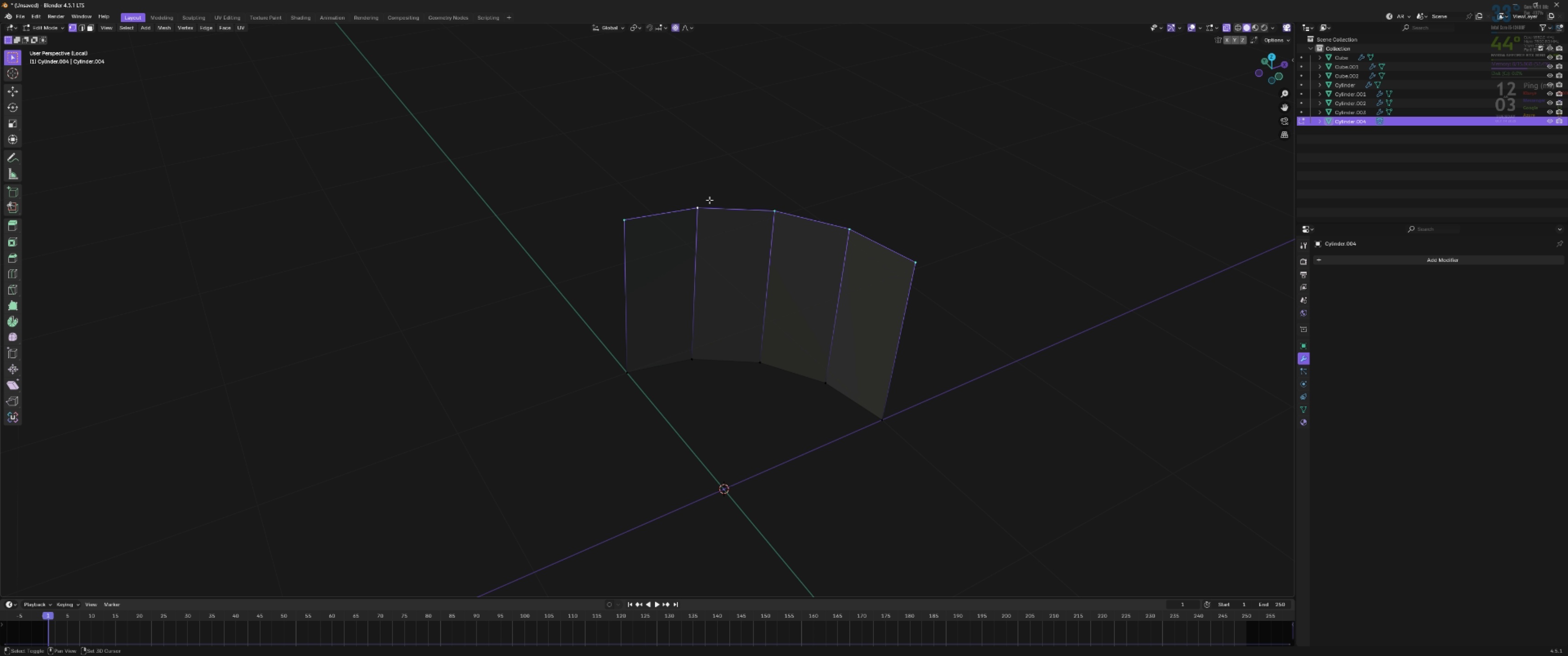 
key(Shift+ShiftLeft)
 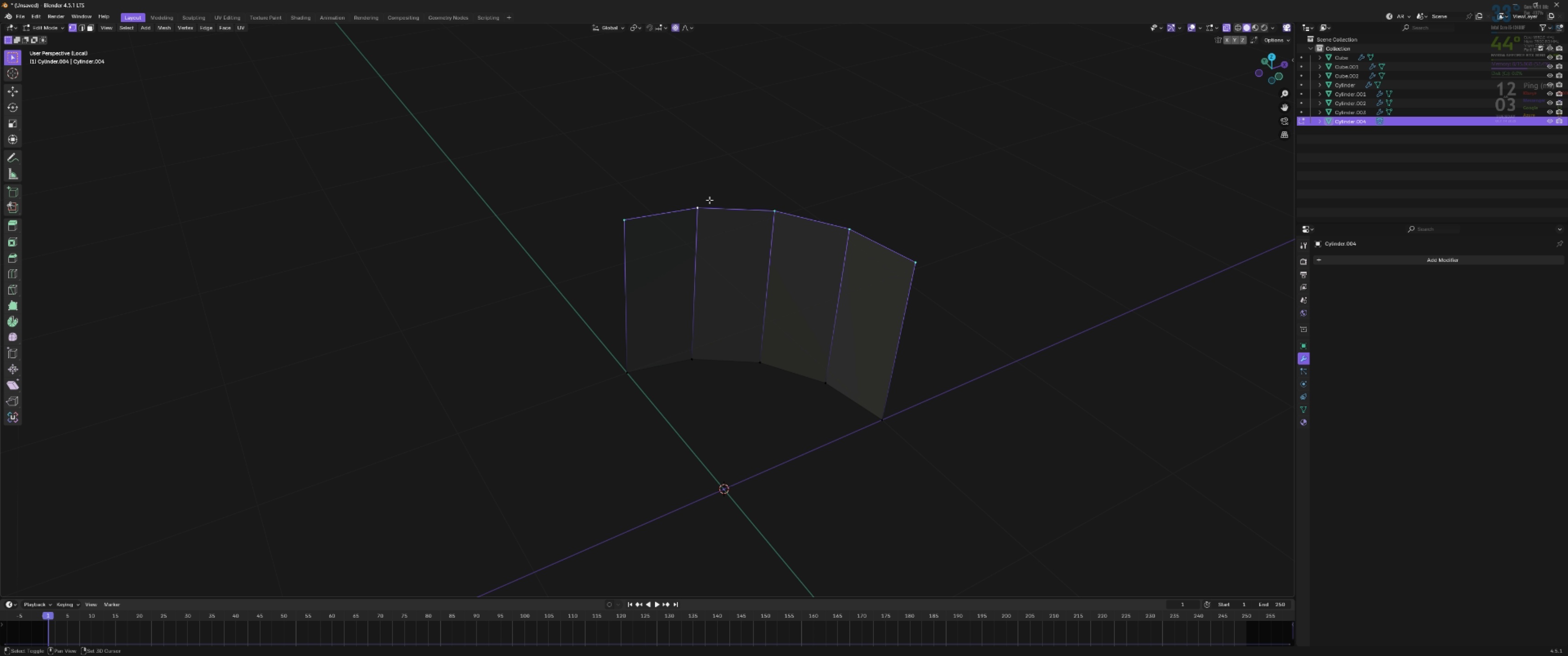 
key(Shift+ShiftLeft)
 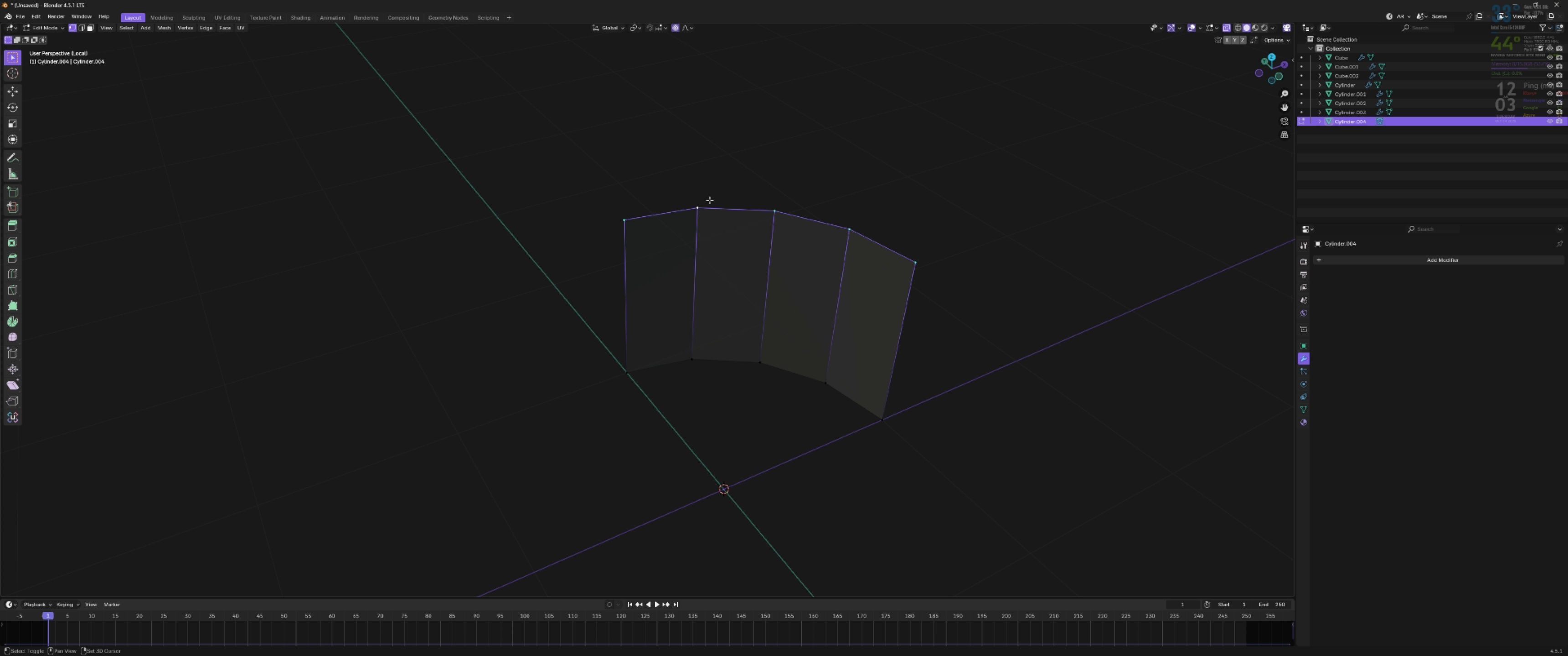 
key(Shift+ShiftLeft)
 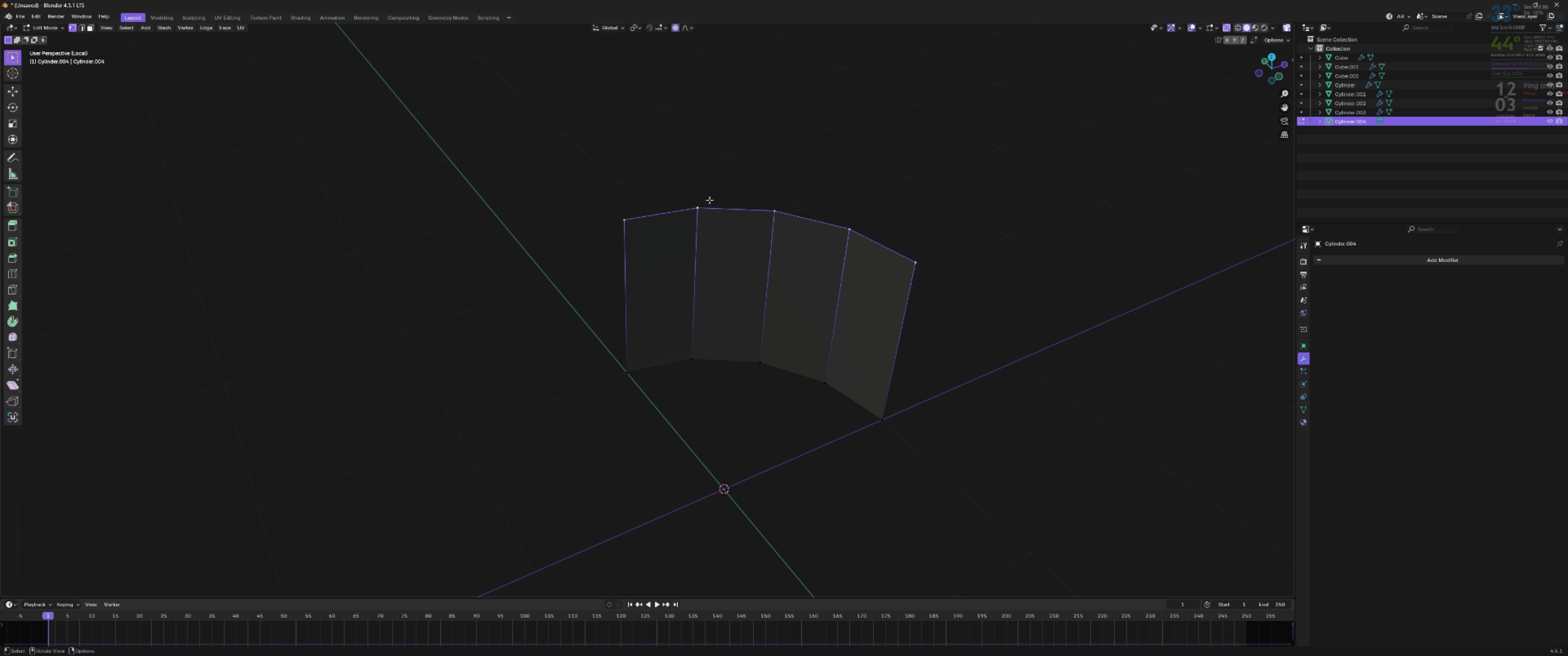 
key(Shift+ShiftLeft)
 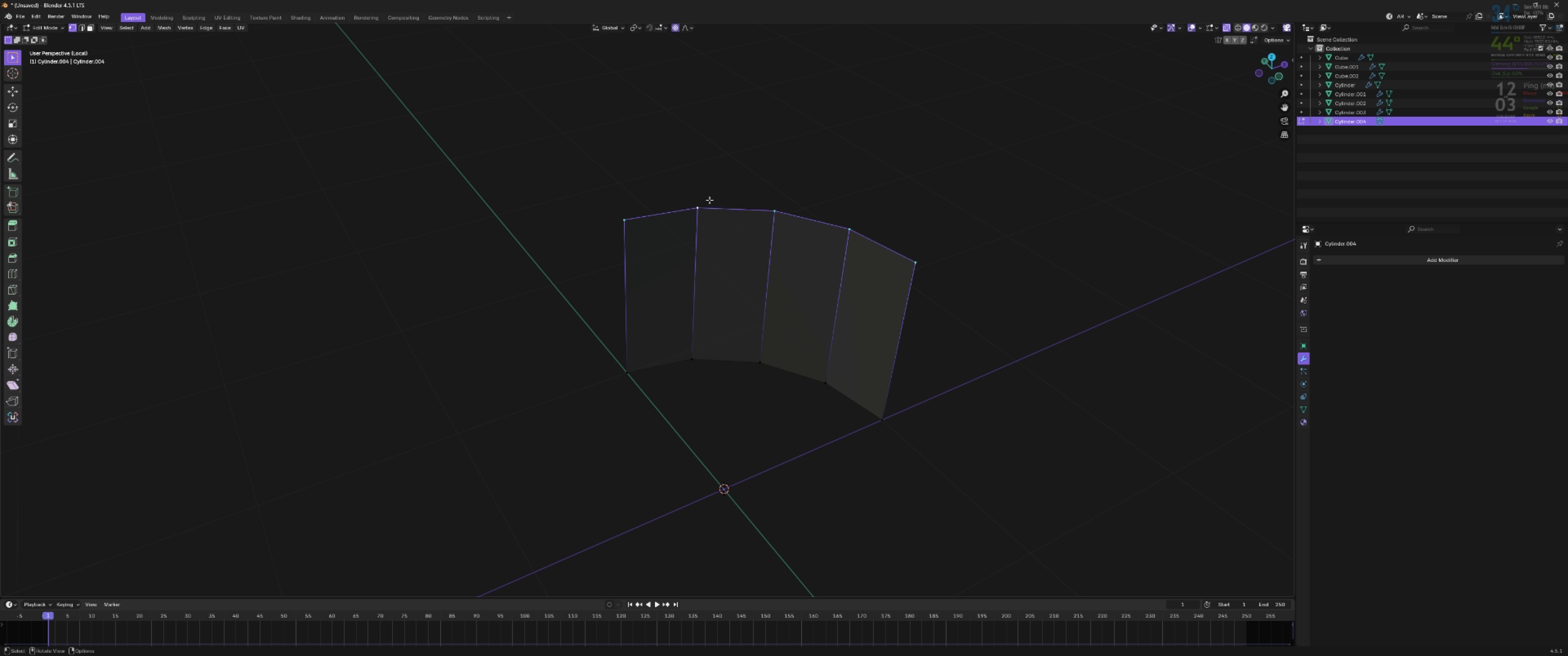 
key(F)
 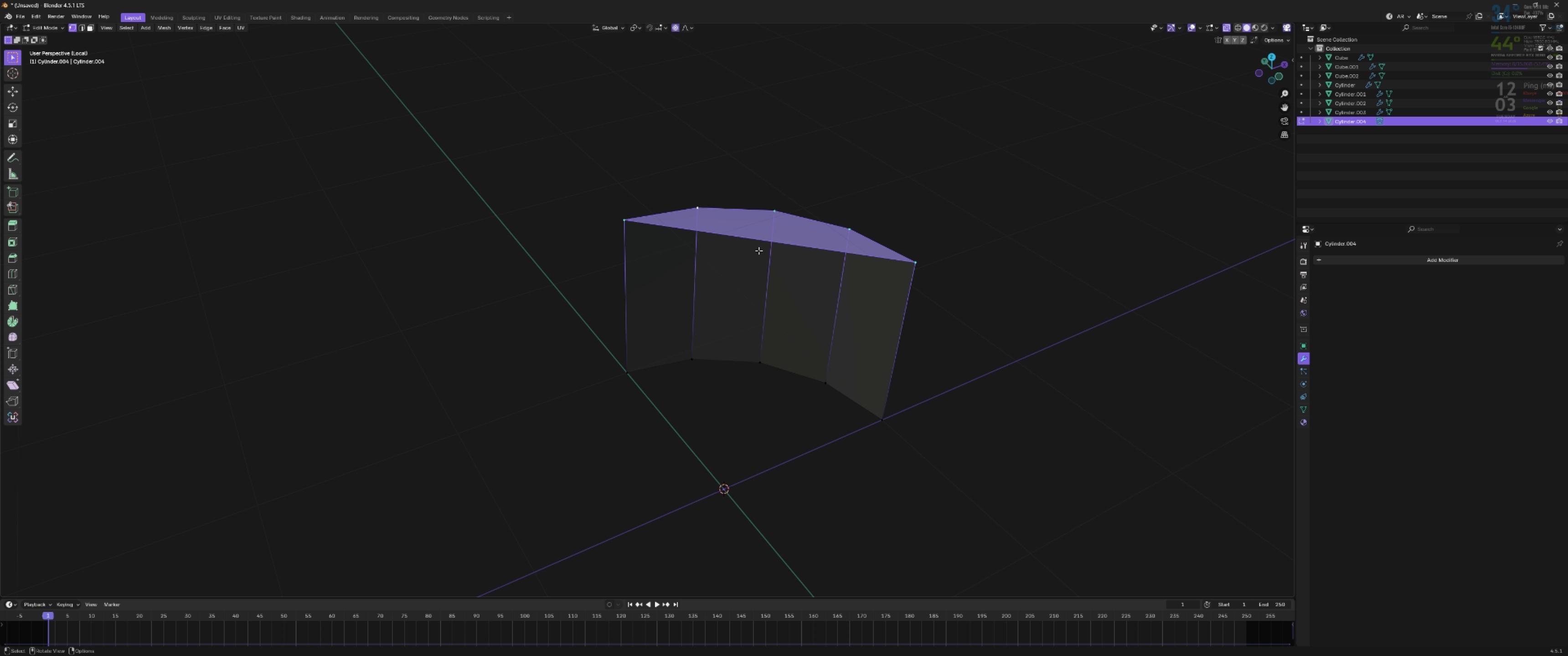 
key(Control+R)
 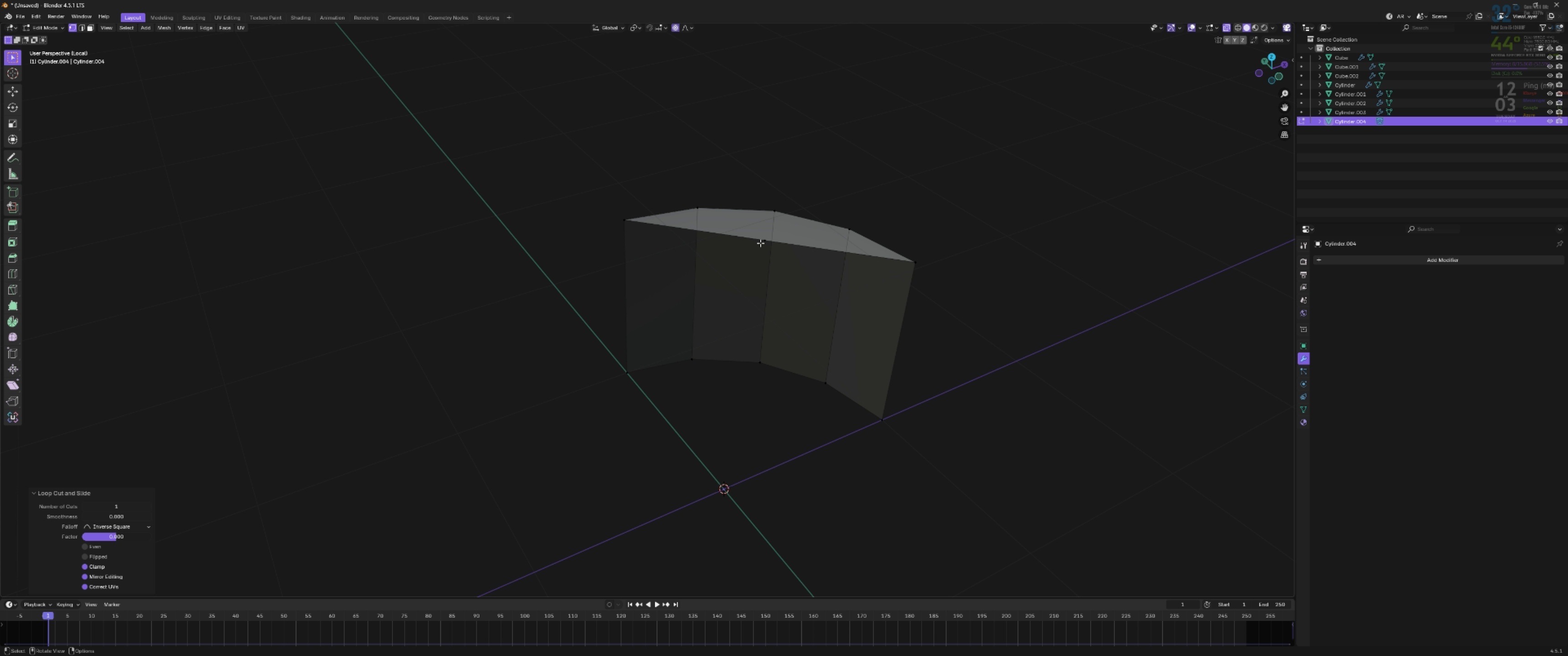 
left_click([760, 243])
 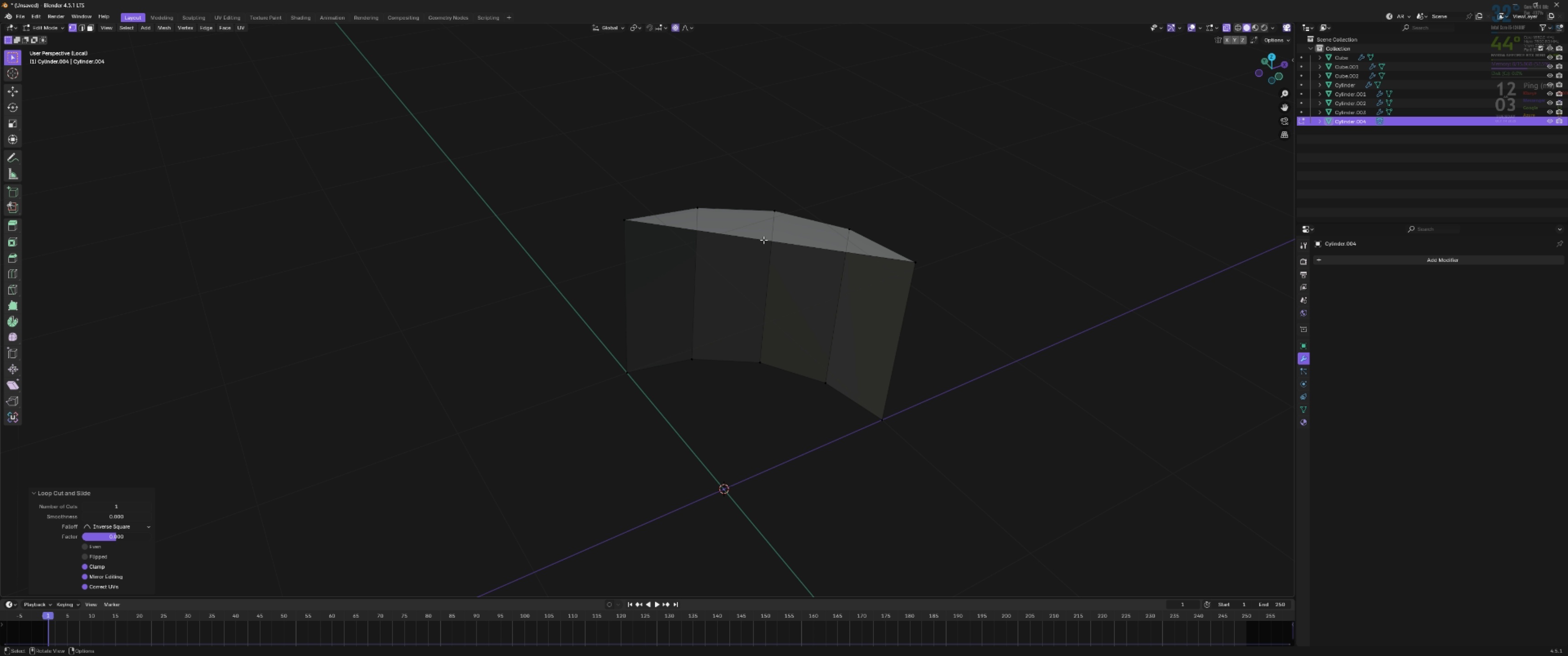 
left_click([763, 240])
 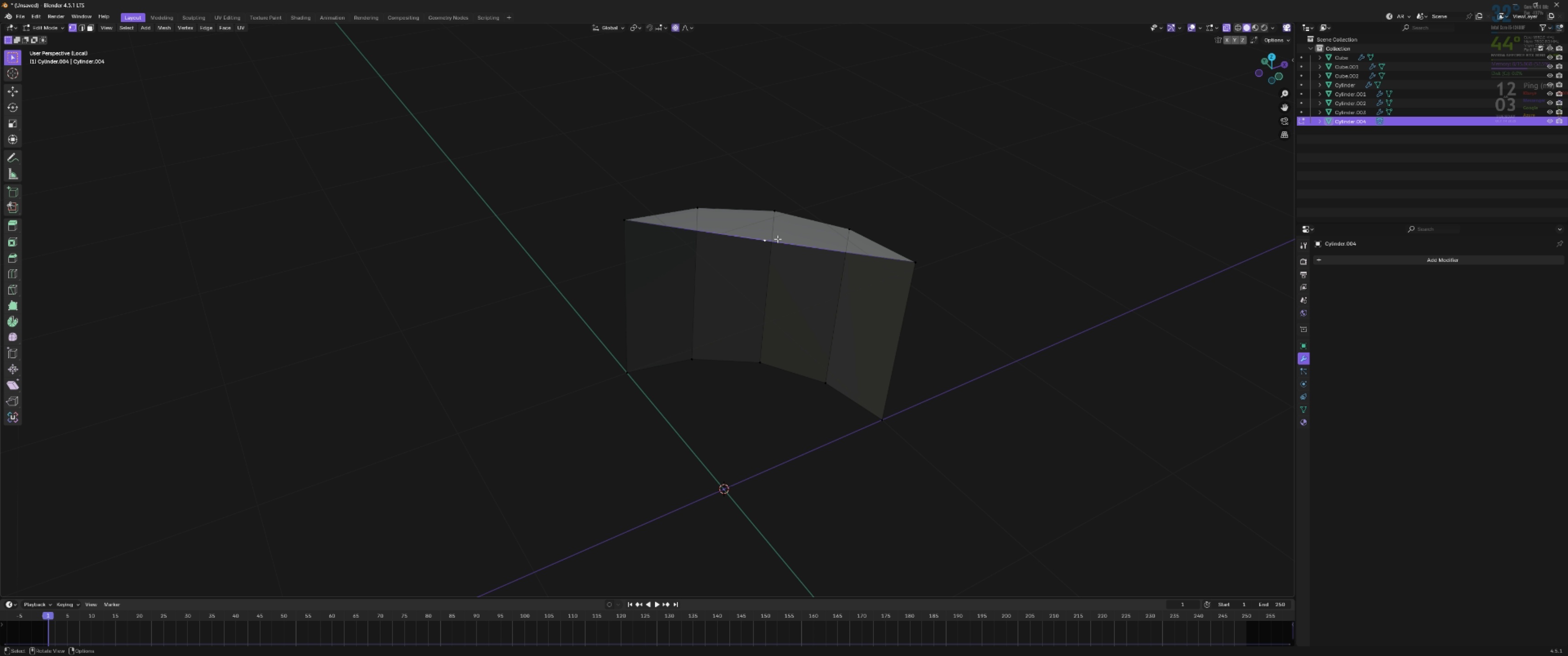 
key(Backquote)
 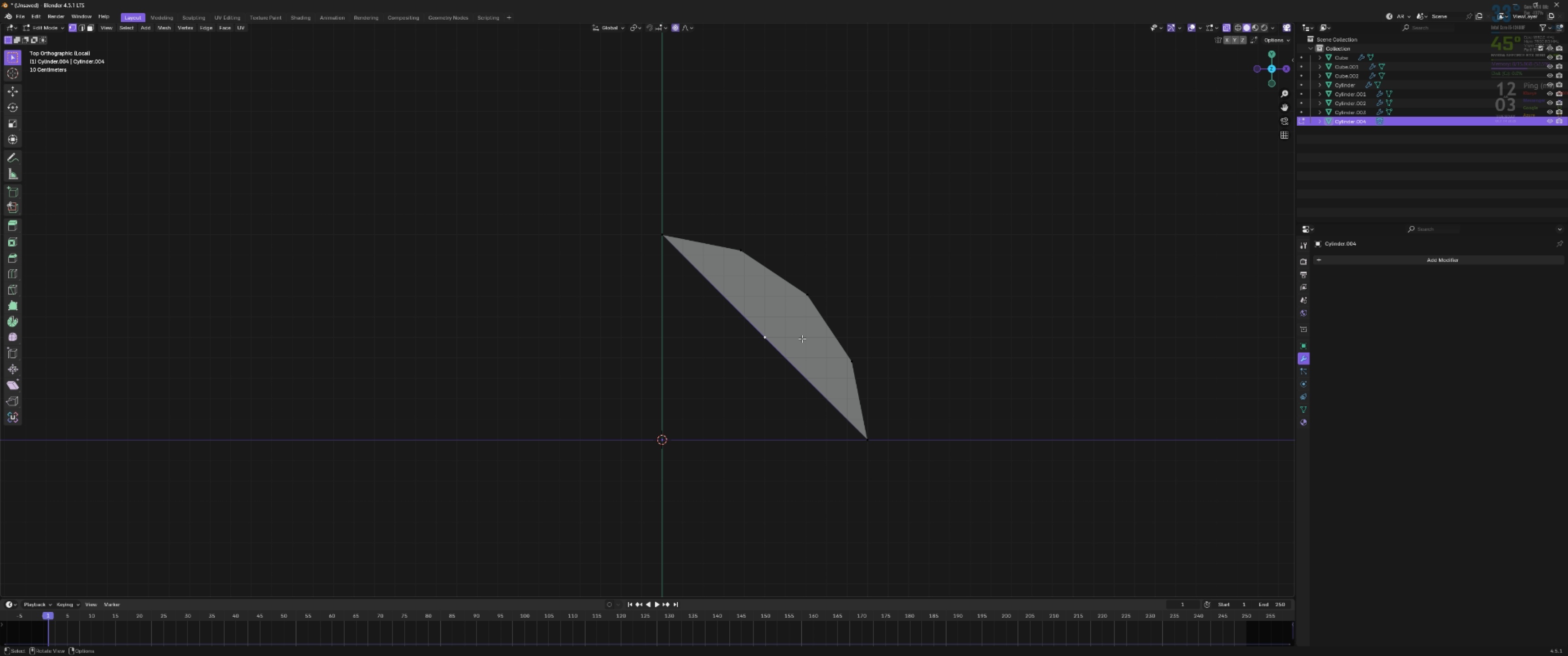 
key(G)
 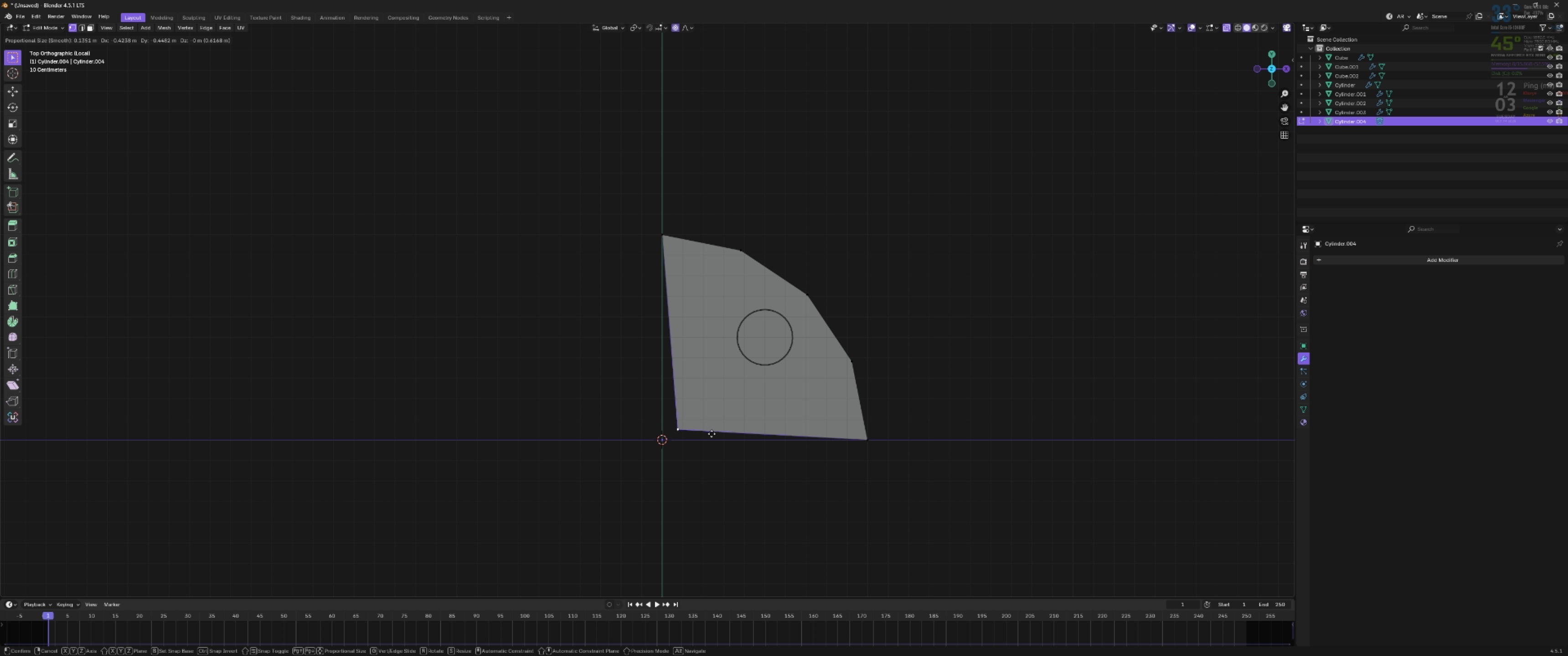 
hold_key(key=ShiftLeft, duration=0.84)
left_click([667, 451])
 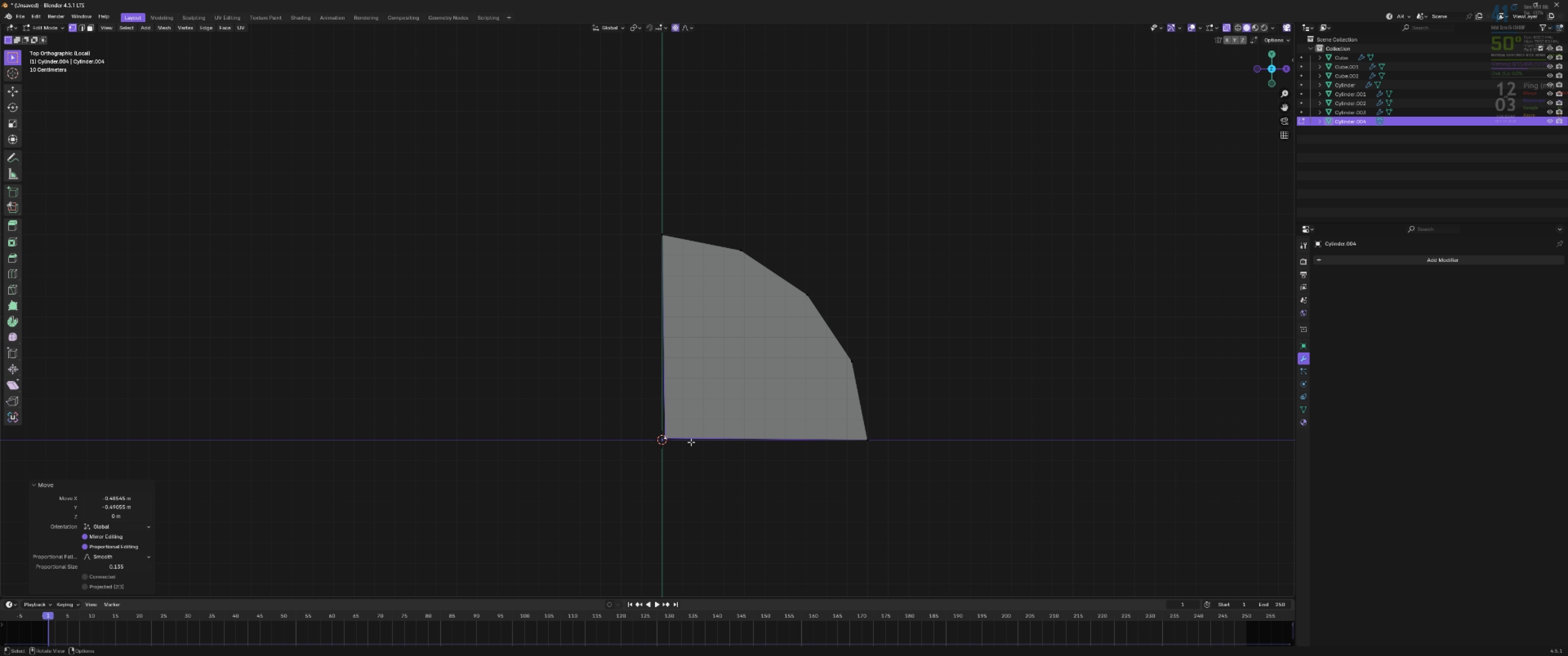 
hold_key(key=ShiftLeft, duration=0.35)
scroll: coordinate [756, 324], scroll_direction: up, amount: 8.0
 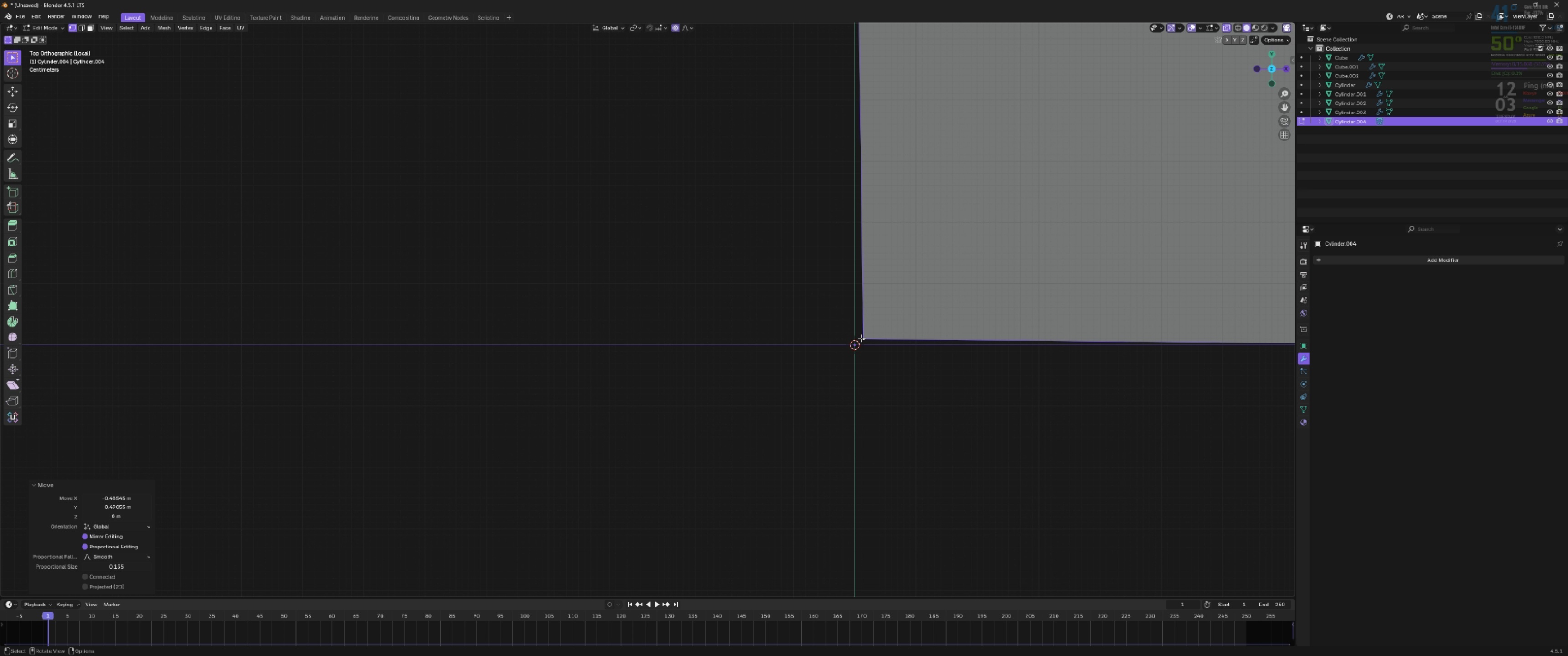 
hold_key(key=ShiftLeft, duration=0.33)
scroll: coordinate [666, 324], scroll_direction: up, amount: 7.0
 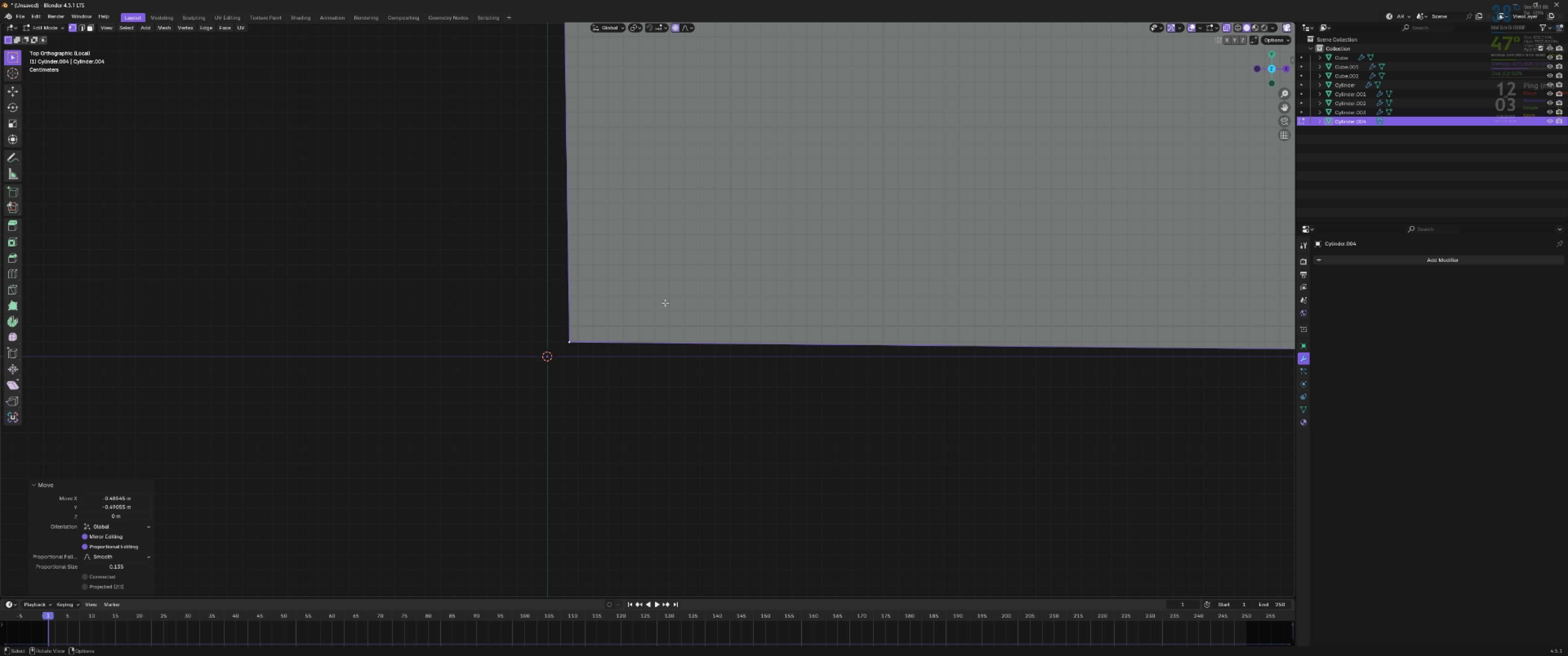 
key(G)
 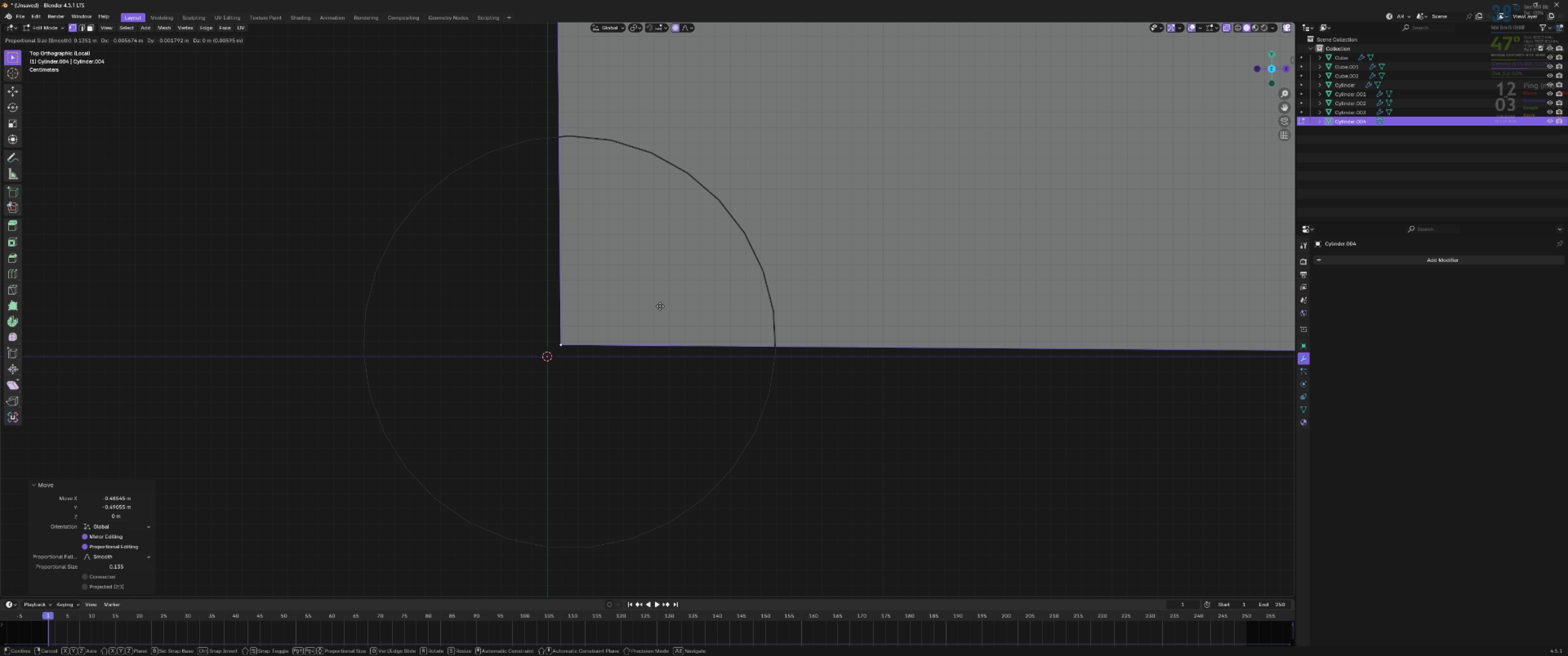 
hold_key(key=ShiftLeft, duration=1.53)
right_click([549, 399])
 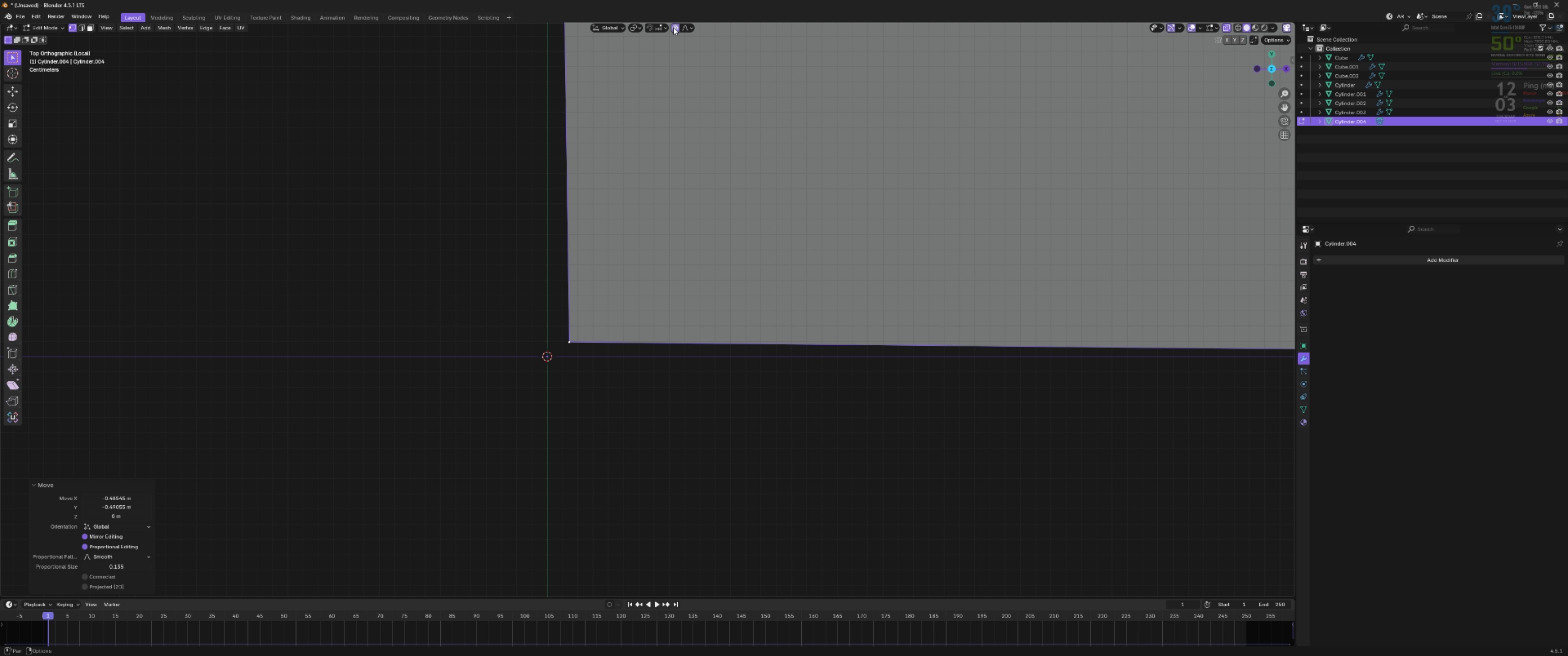 
left_click([675, 29])
 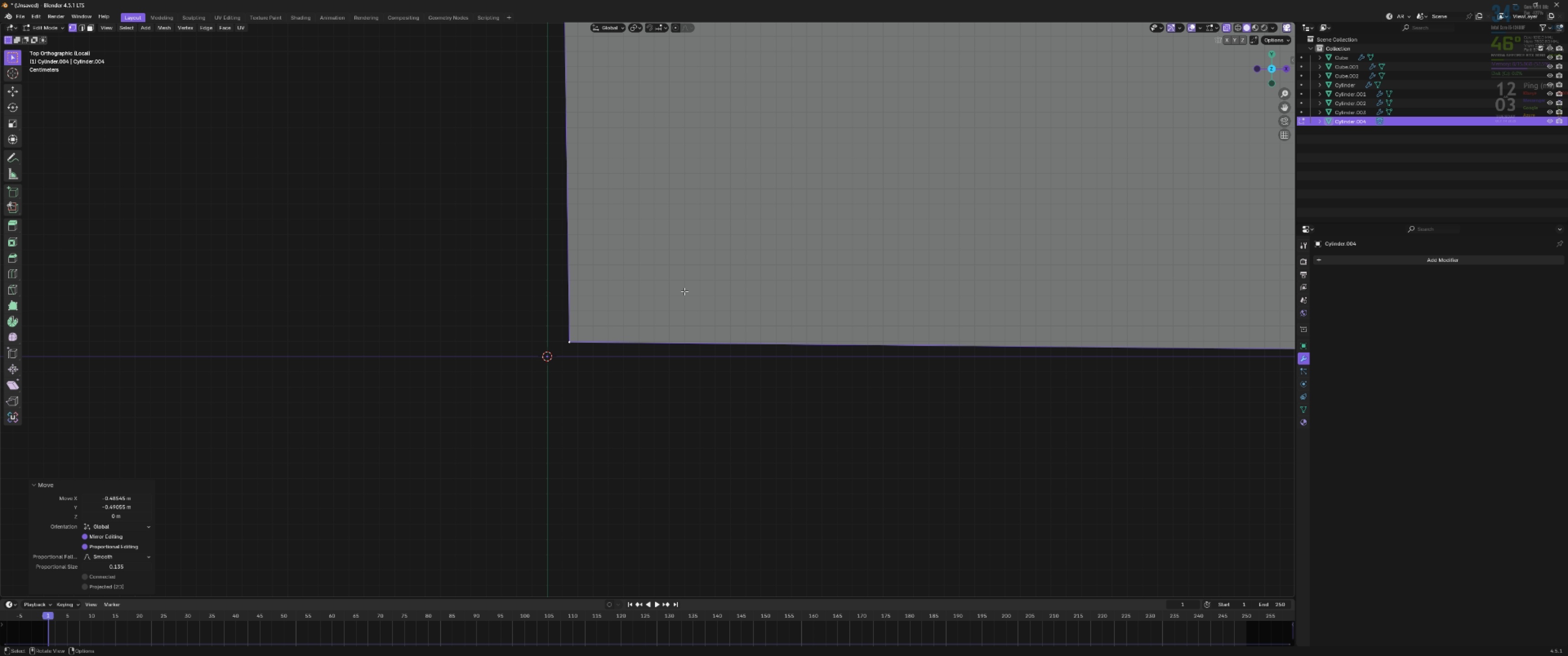 
key(G)
 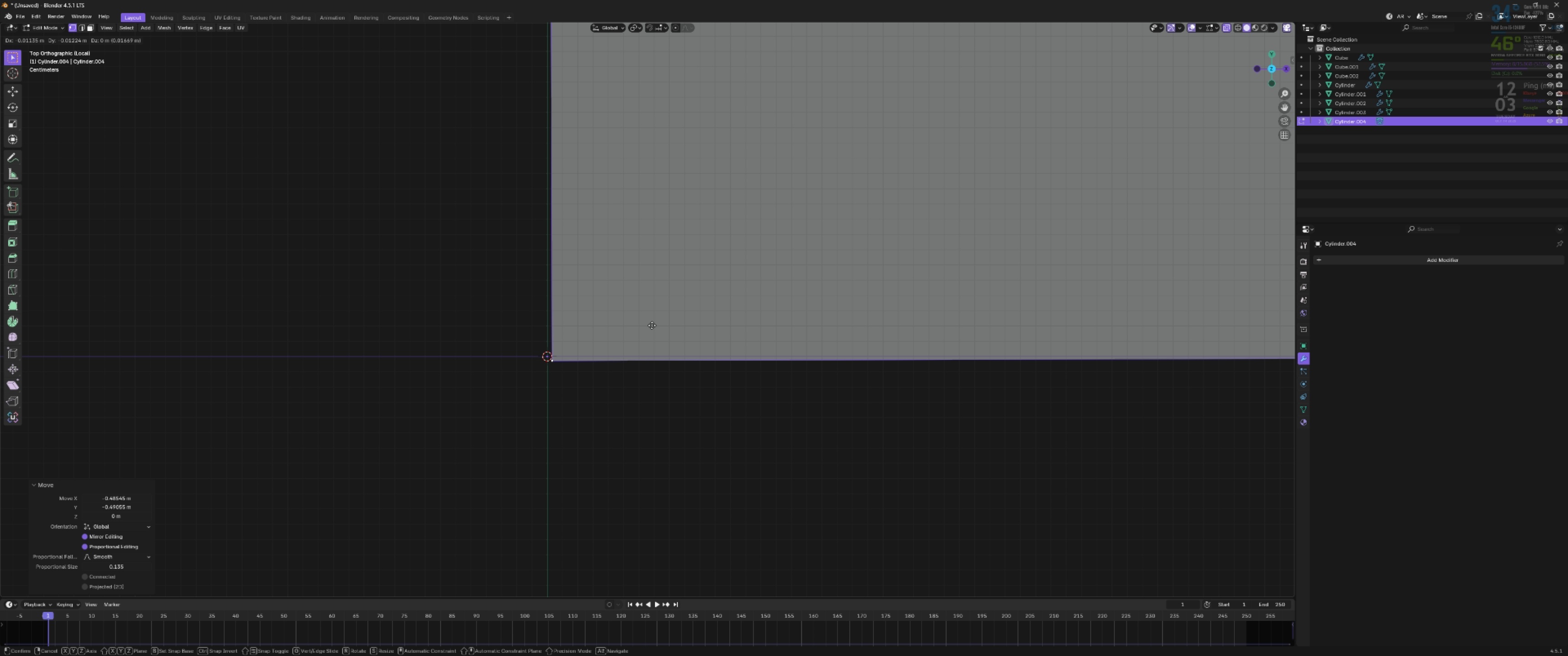 
hold_key(key=ShiftLeft, duration=1.5)
 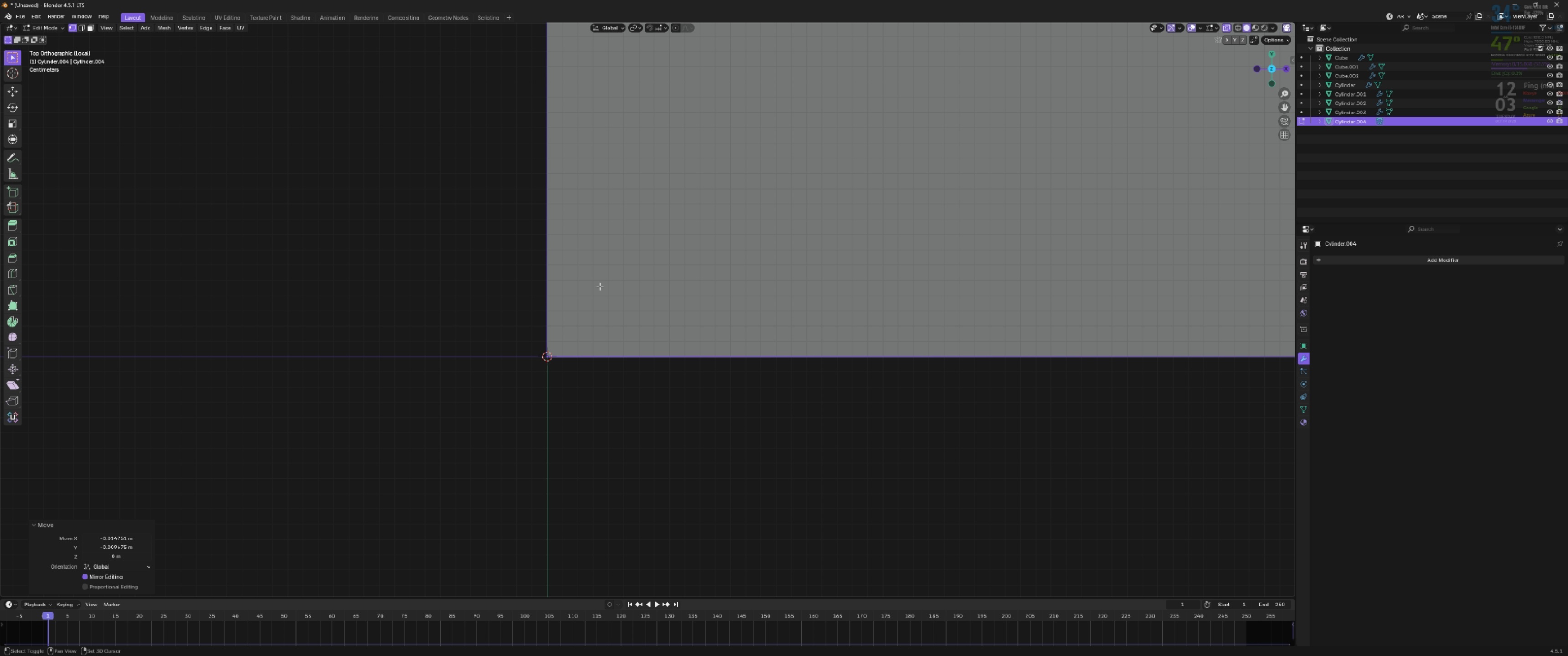 
hold_key(key=ShiftLeft, duration=0.61)
left_click([600, 286])
 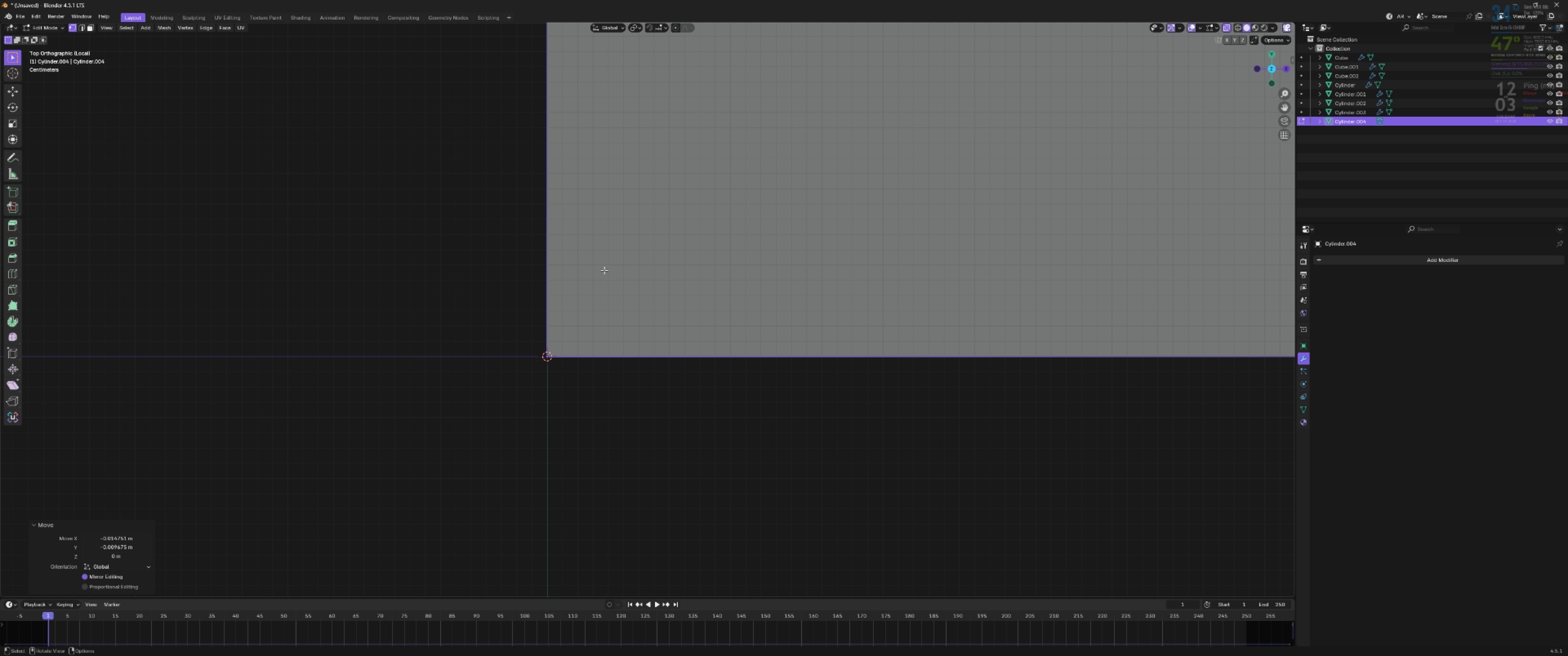 
scroll: coordinate [611, 266], scroll_direction: down, amount: 8.0
 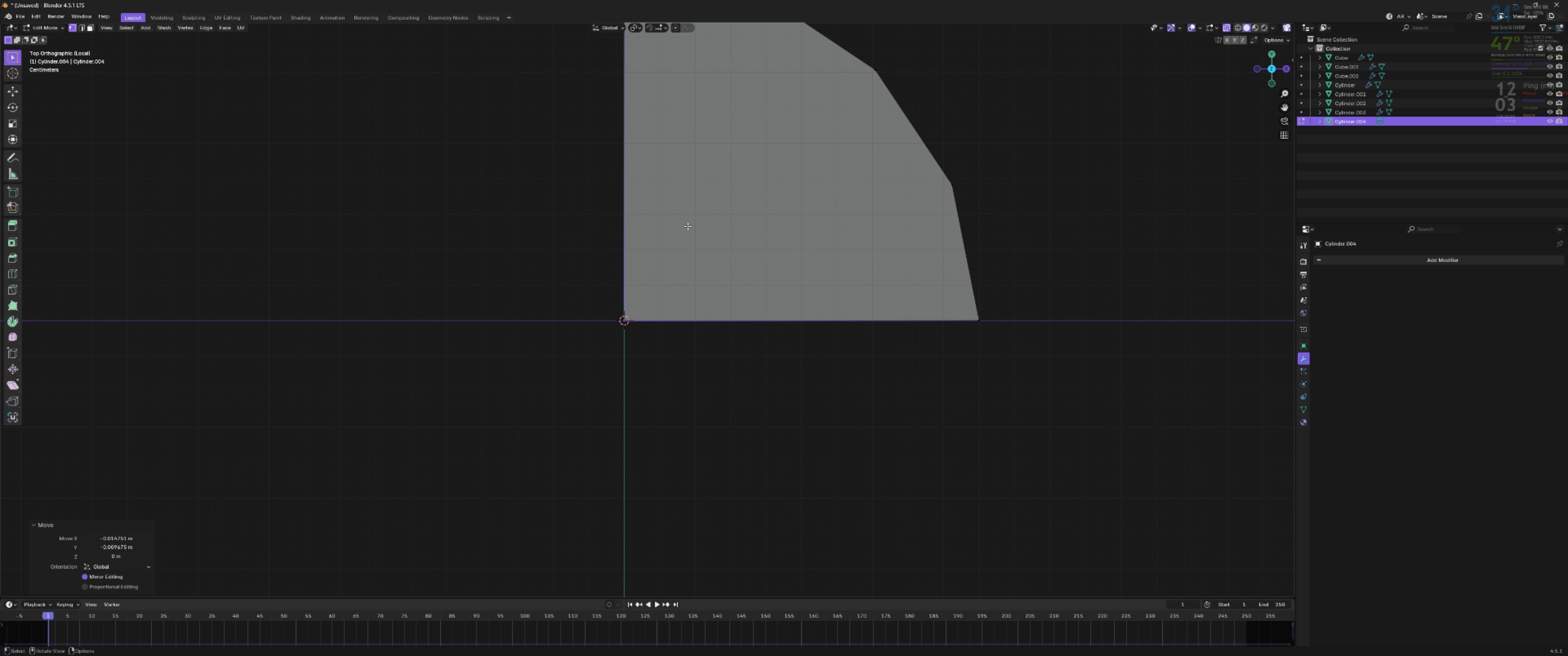 
hold_key(key=ShiftLeft, duration=0.46)
 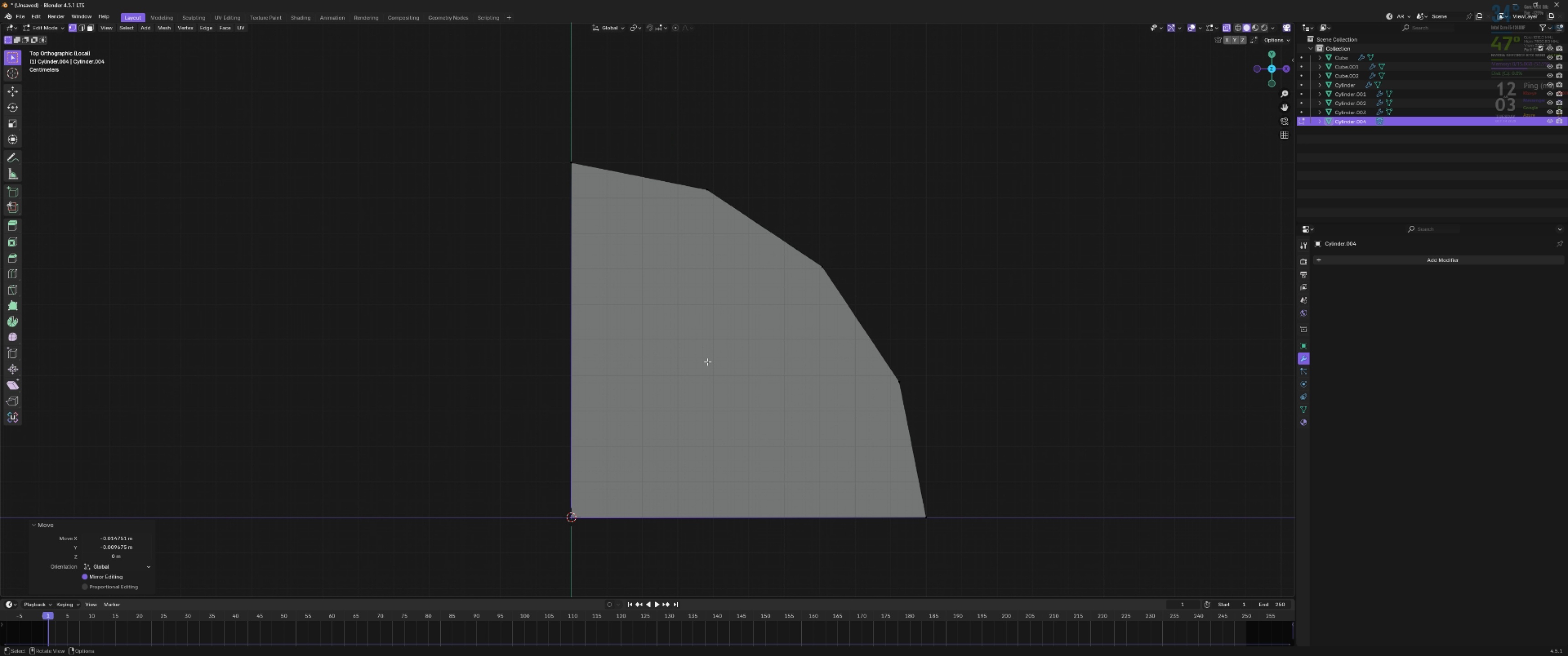 
key(Tab)
 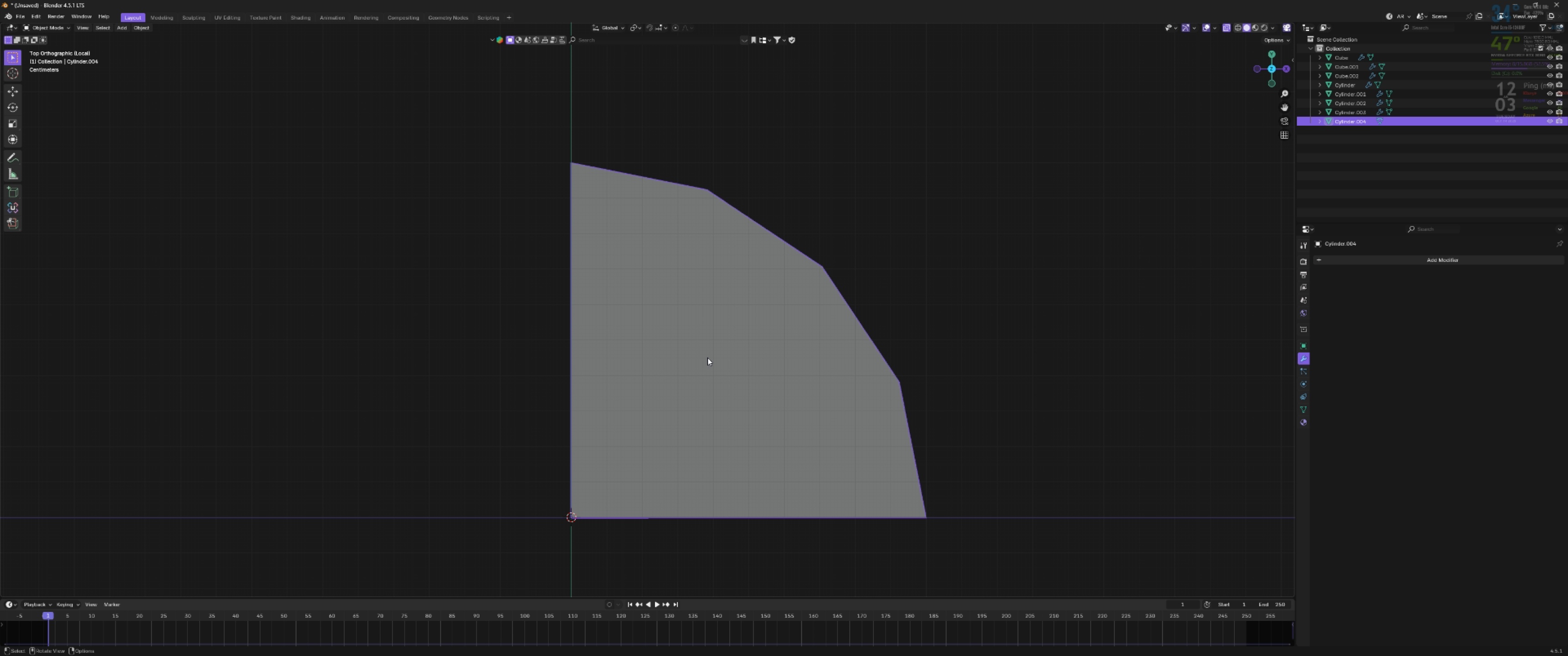 
scroll: coordinate [799, 307], scroll_direction: down, amount: 6.0
 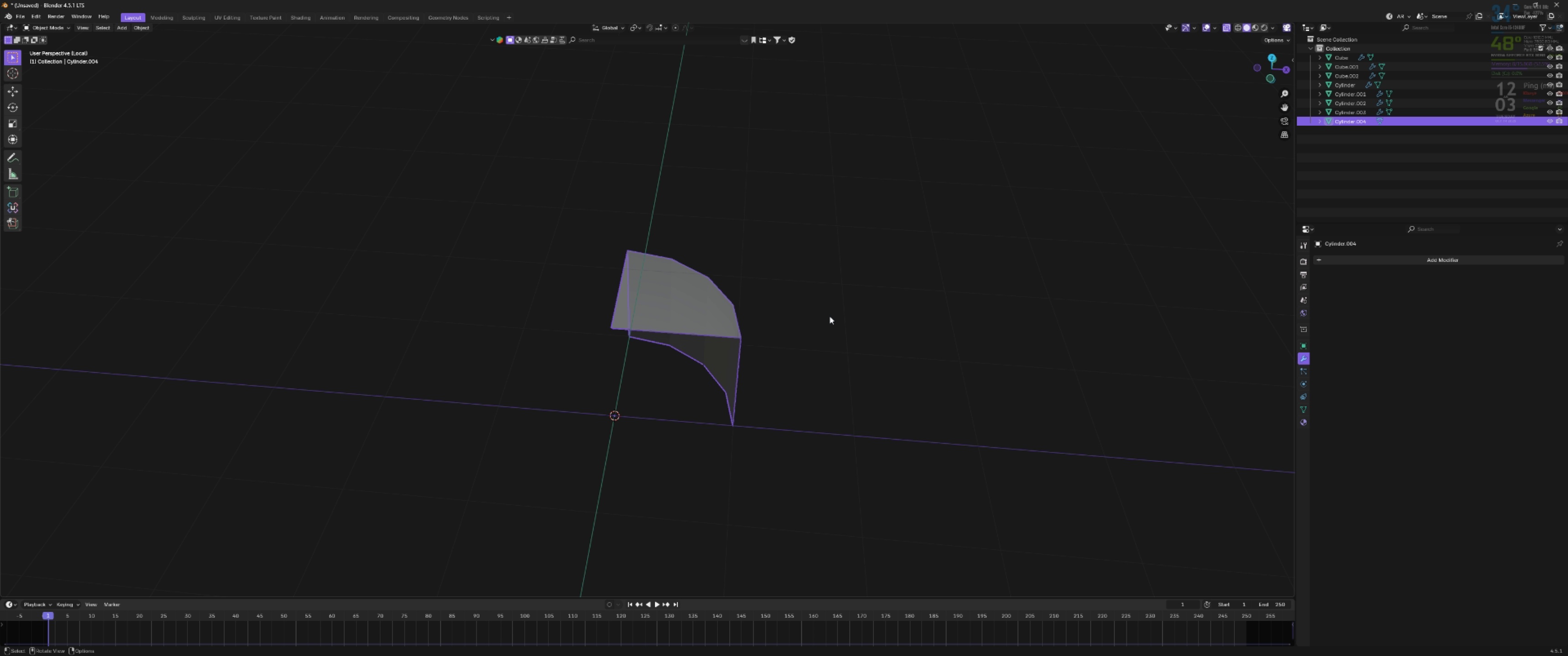 
hold_key(key=ShiftLeft, duration=0.49)
 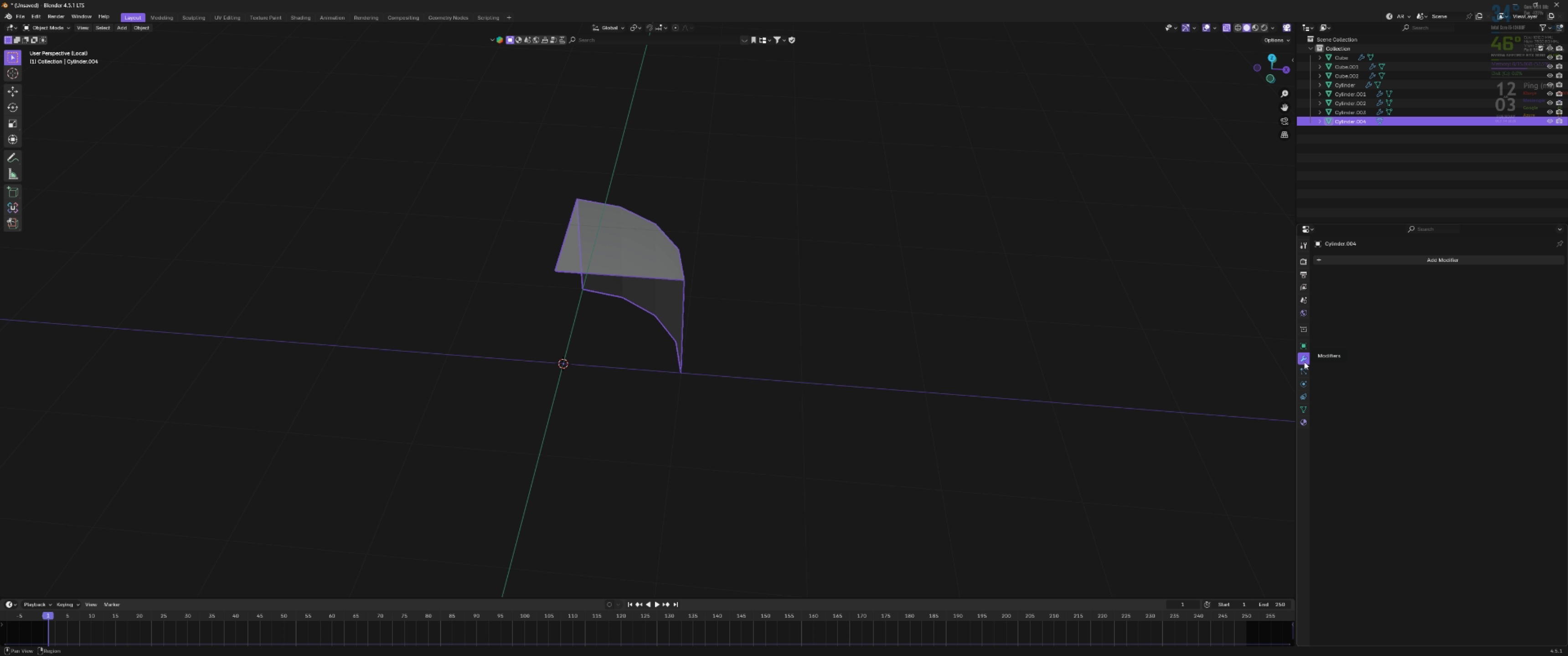 
left_click([1417, 260])
 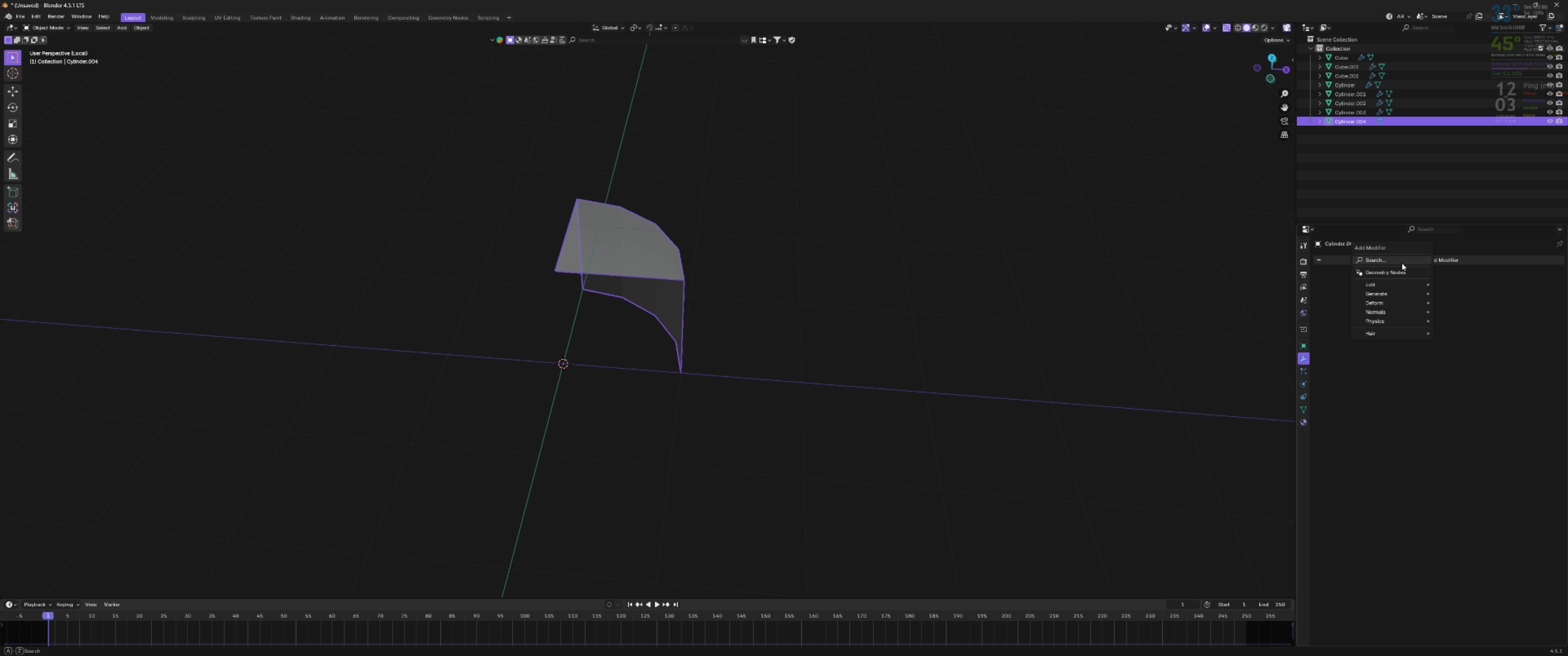 
left_click([1401, 263])
 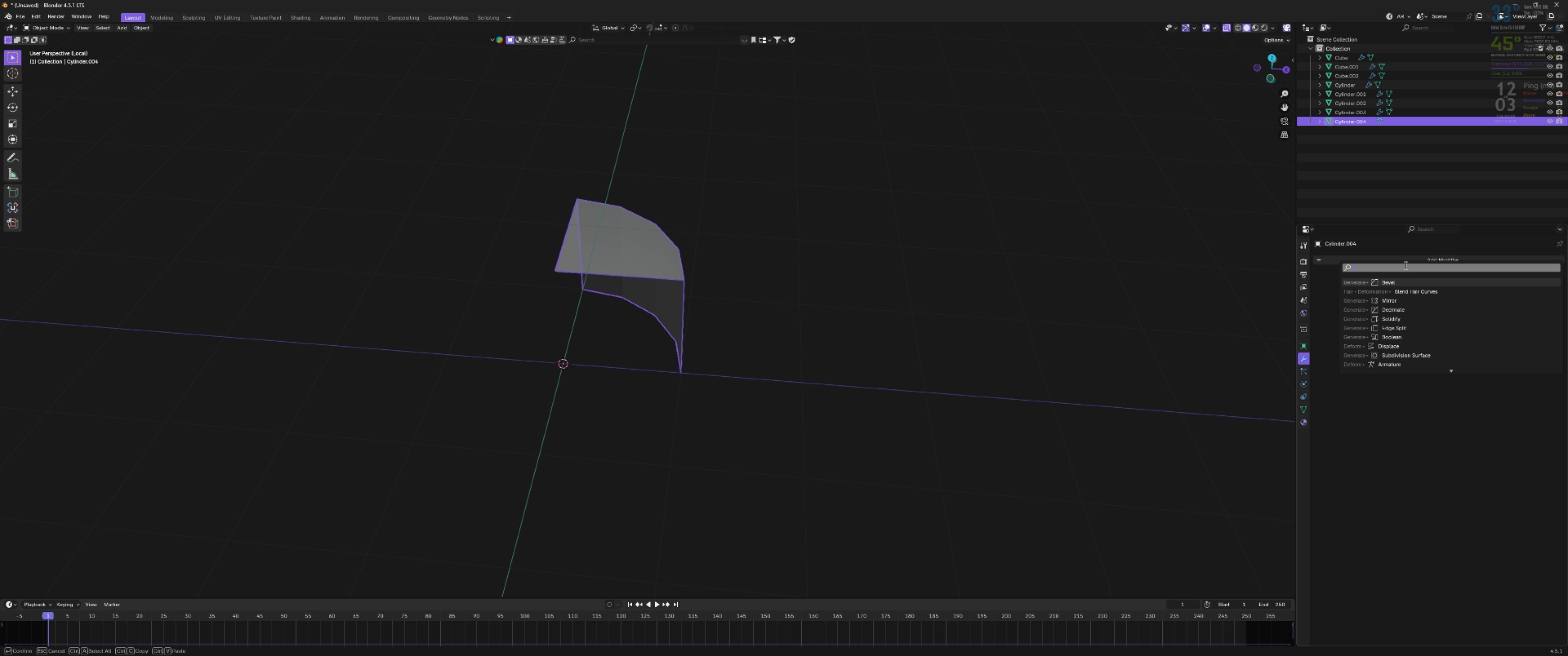 
left_click([1400, 300])
 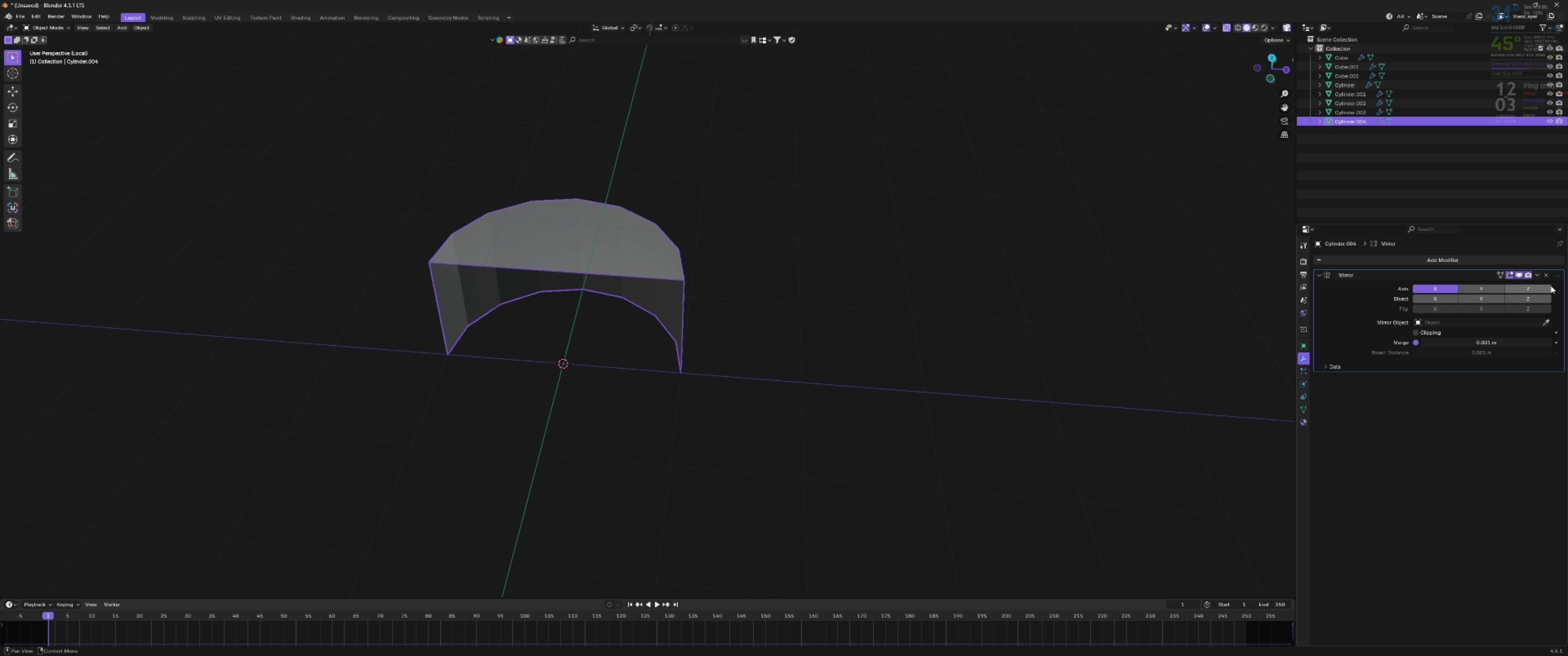 
wait(5.22)
 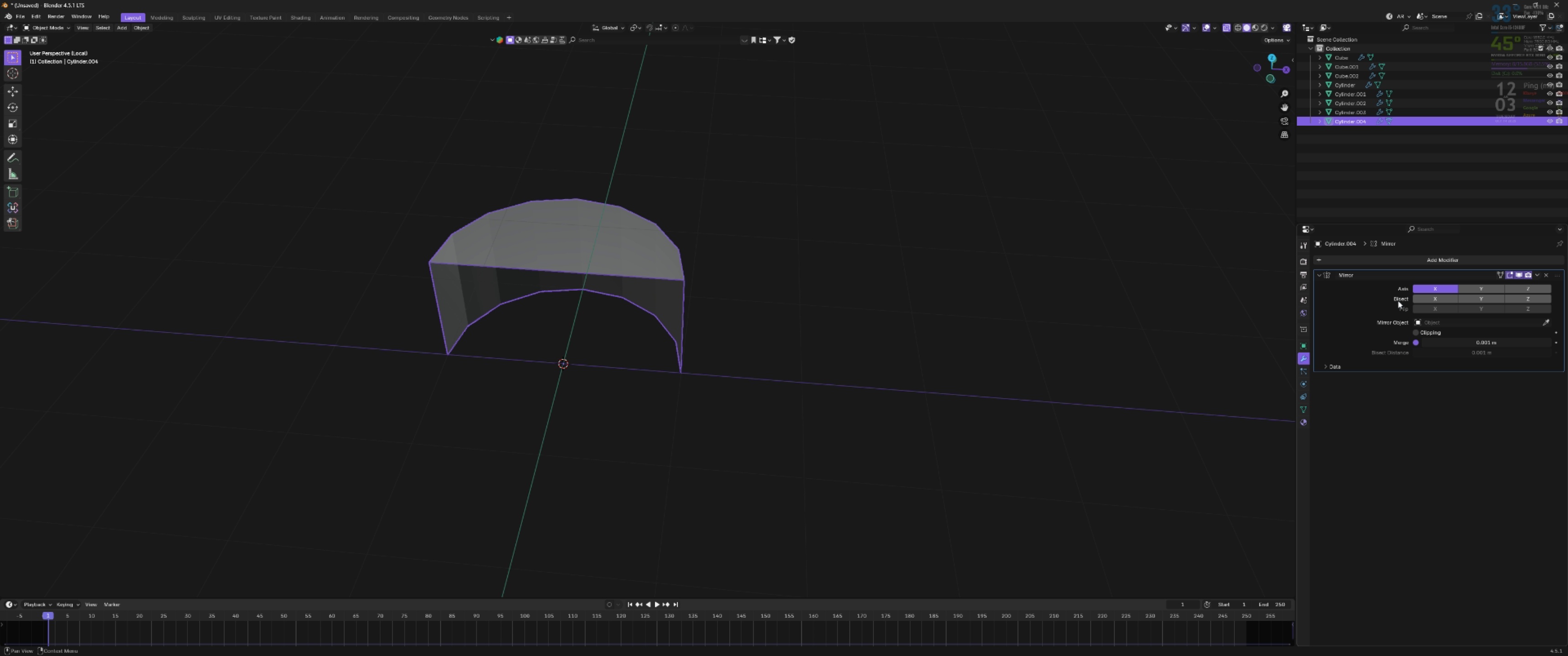 
left_click([1537, 277])
 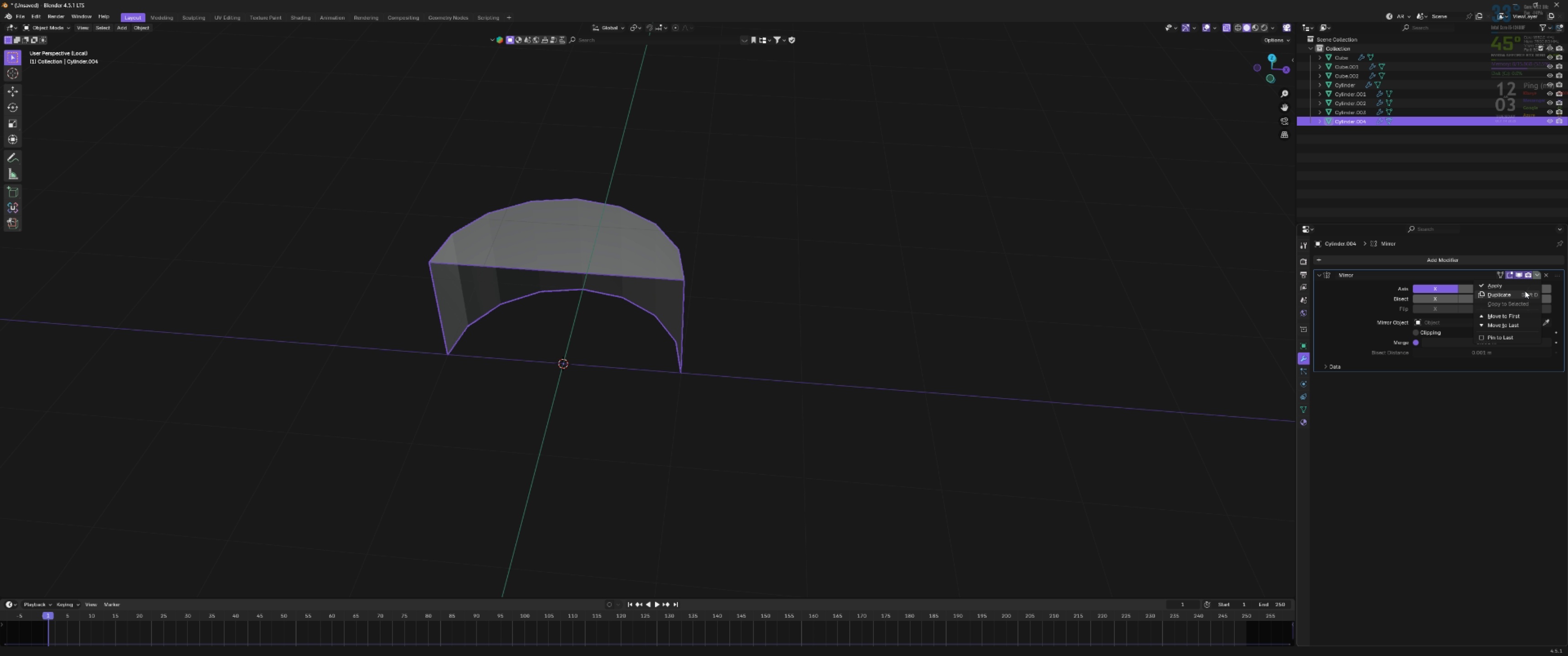 
left_click([1524, 291])
 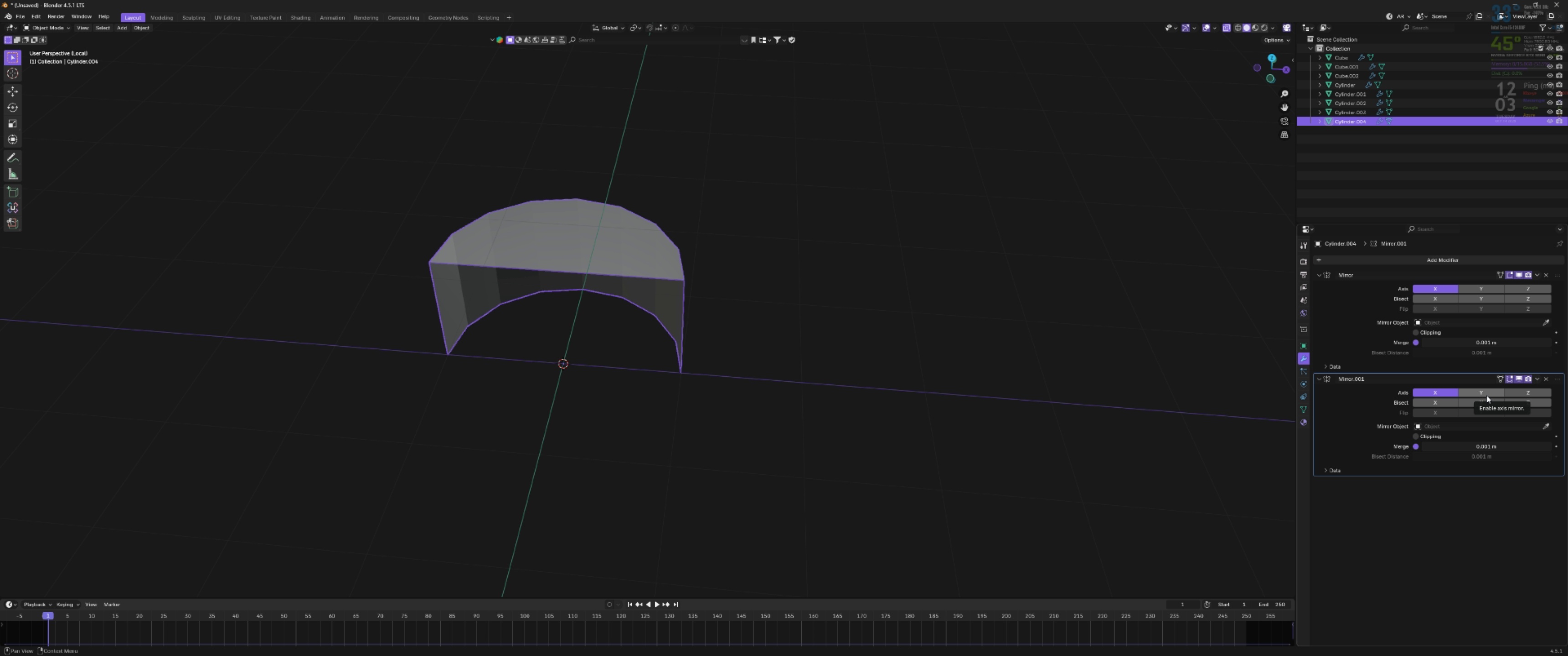 
left_click([1525, 401])
 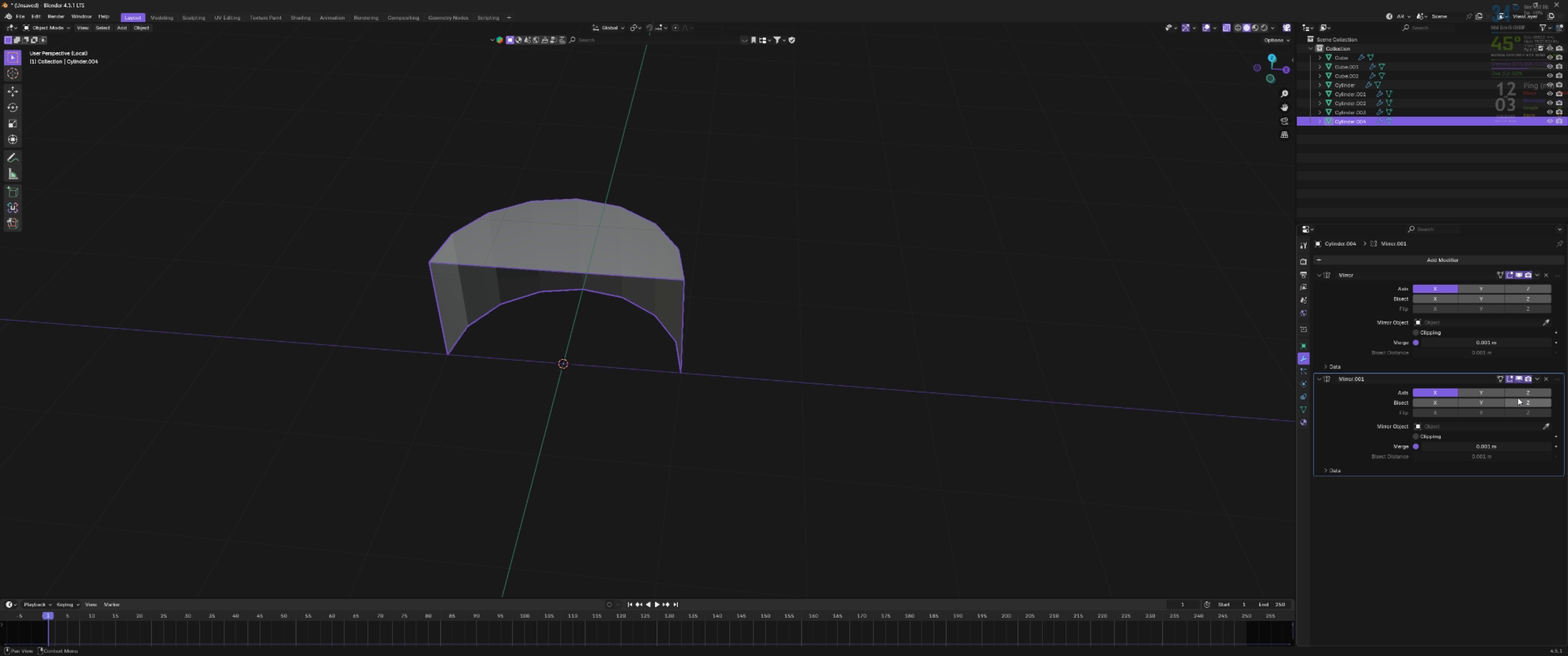 
double_click([1496, 387])
 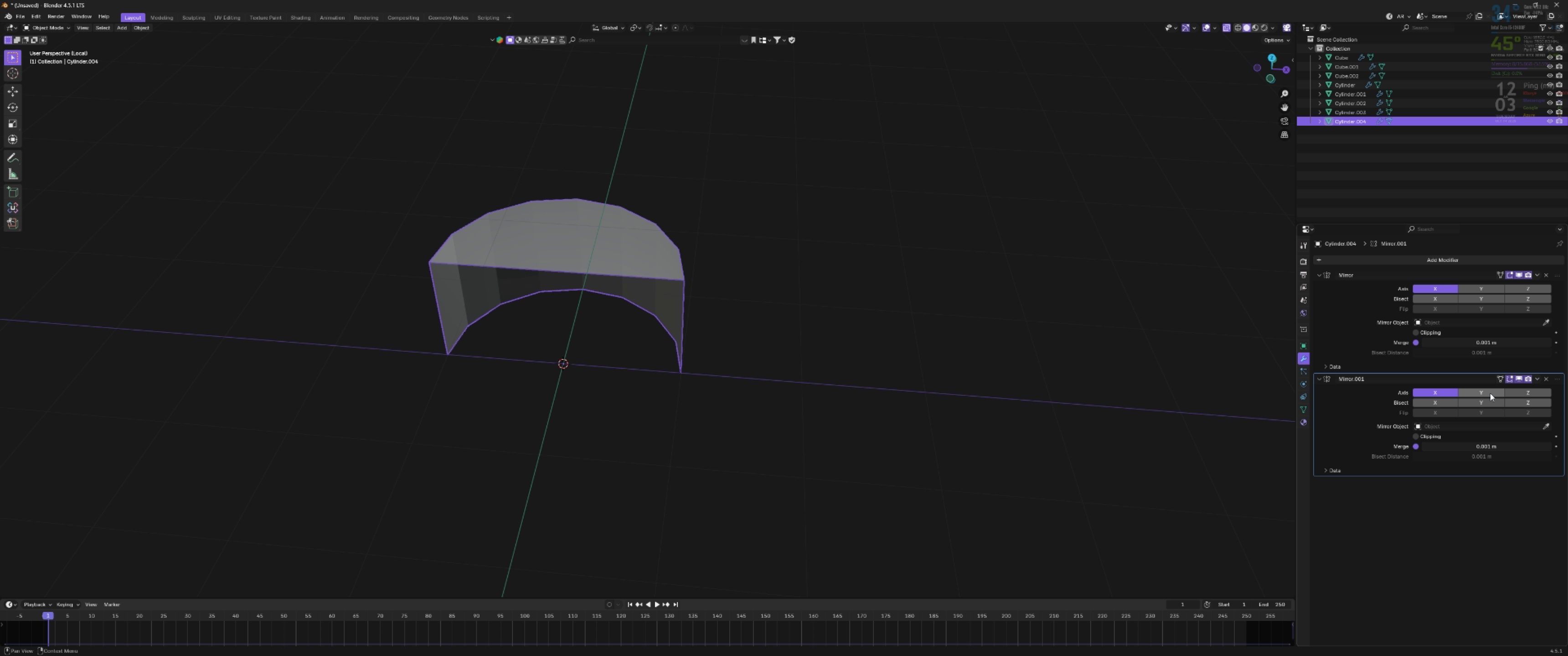 
left_click([1488, 395])
 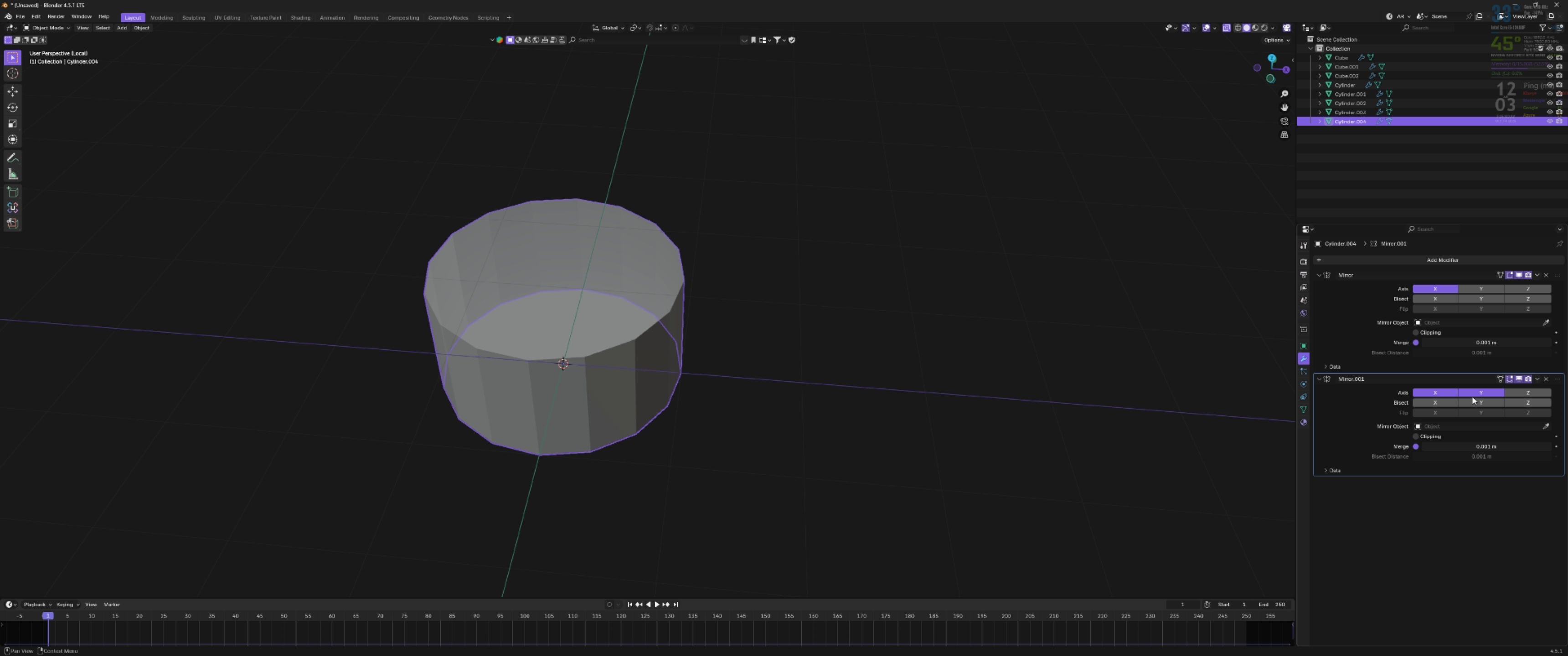 
left_click([1441, 392])
 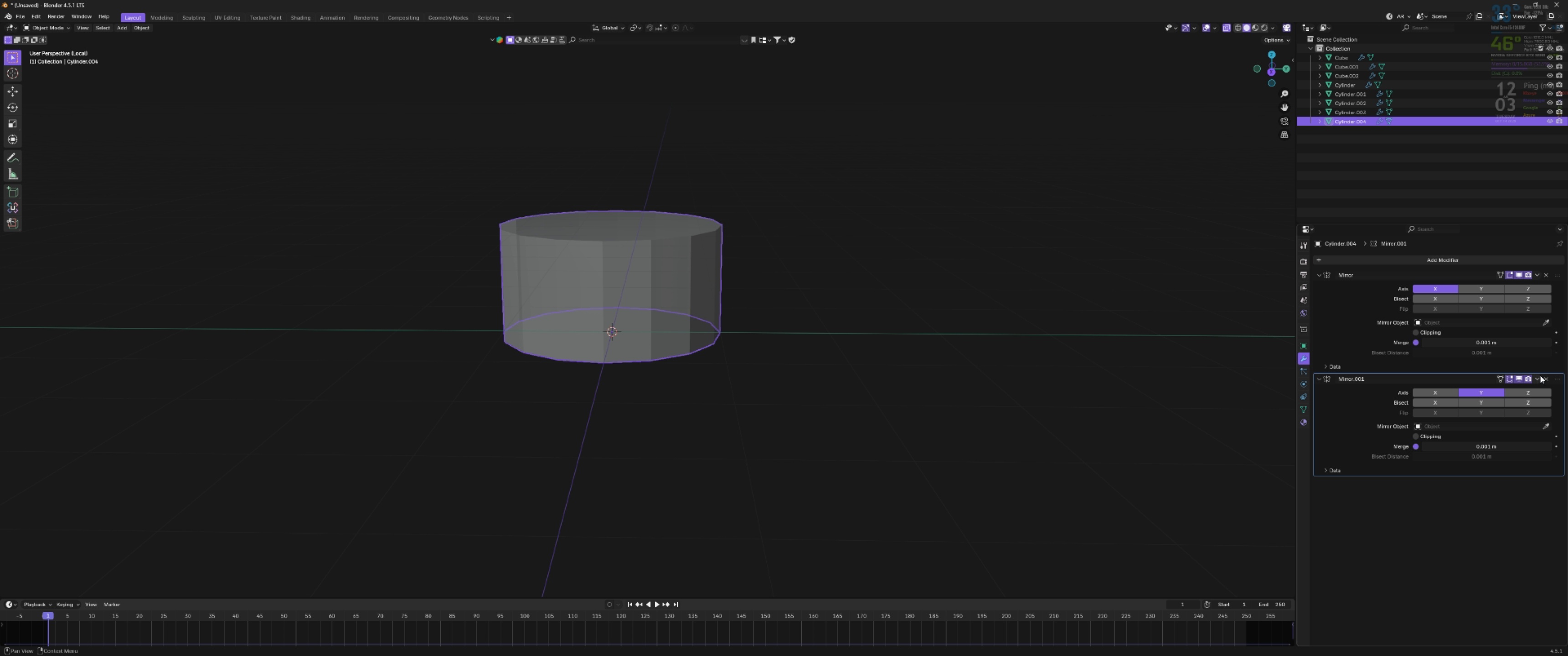 
wait(7.39)
 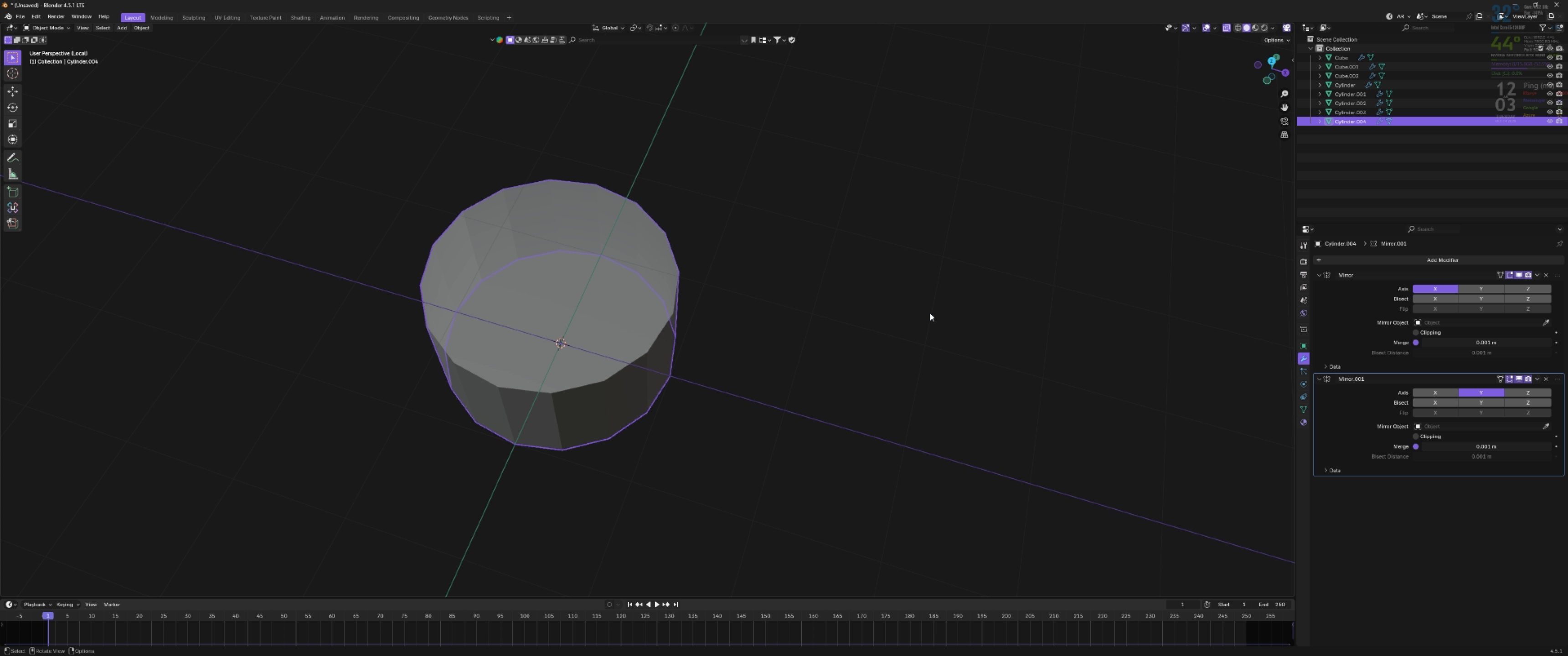 
left_click([1538, 276])
 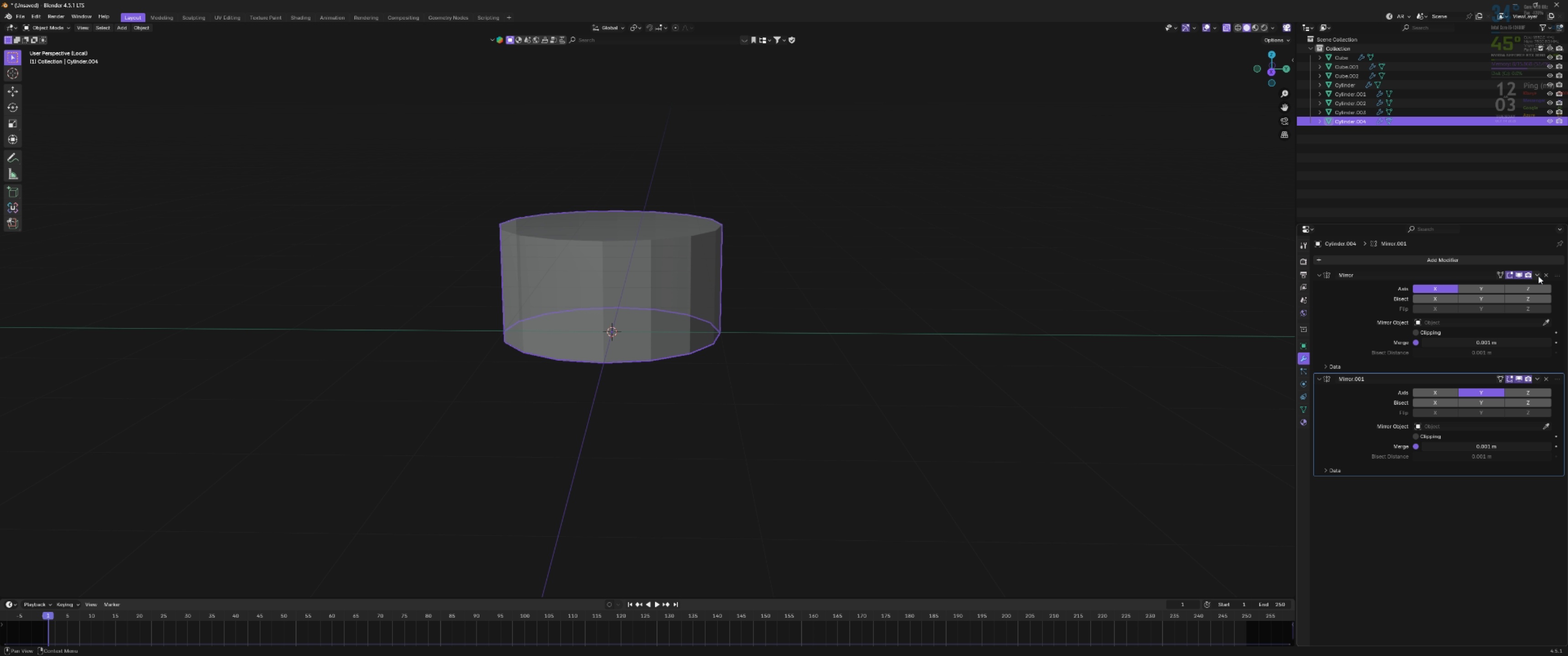 
left_click([1538, 276])
 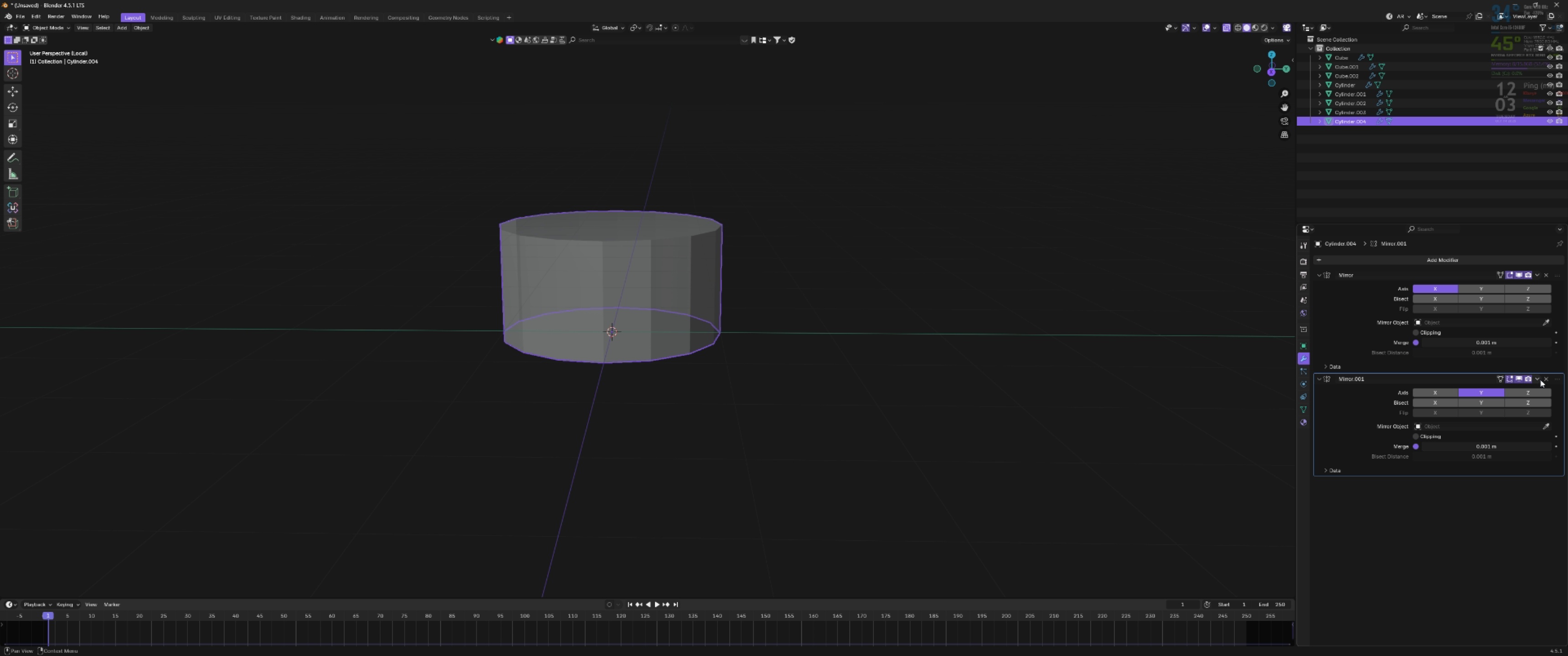 
left_click([1540, 379])
 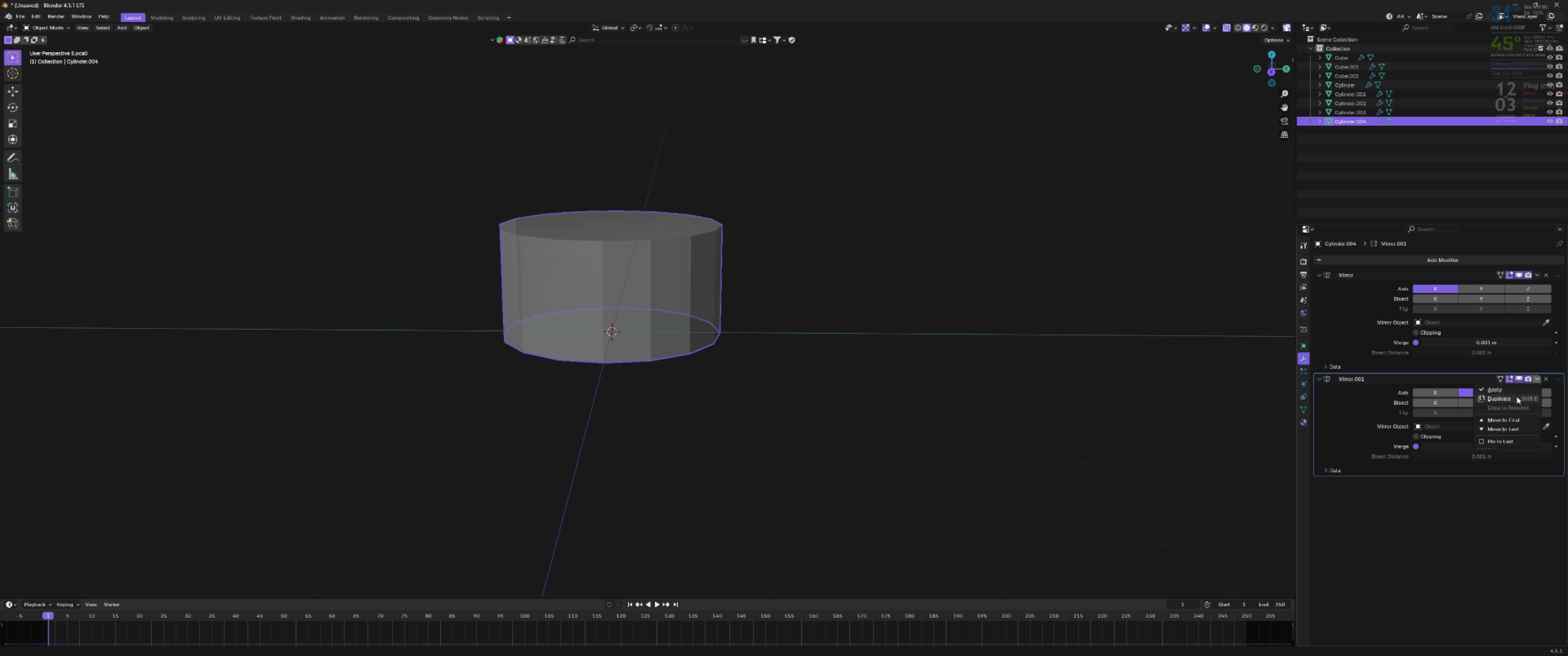 
left_click([1516, 396])
 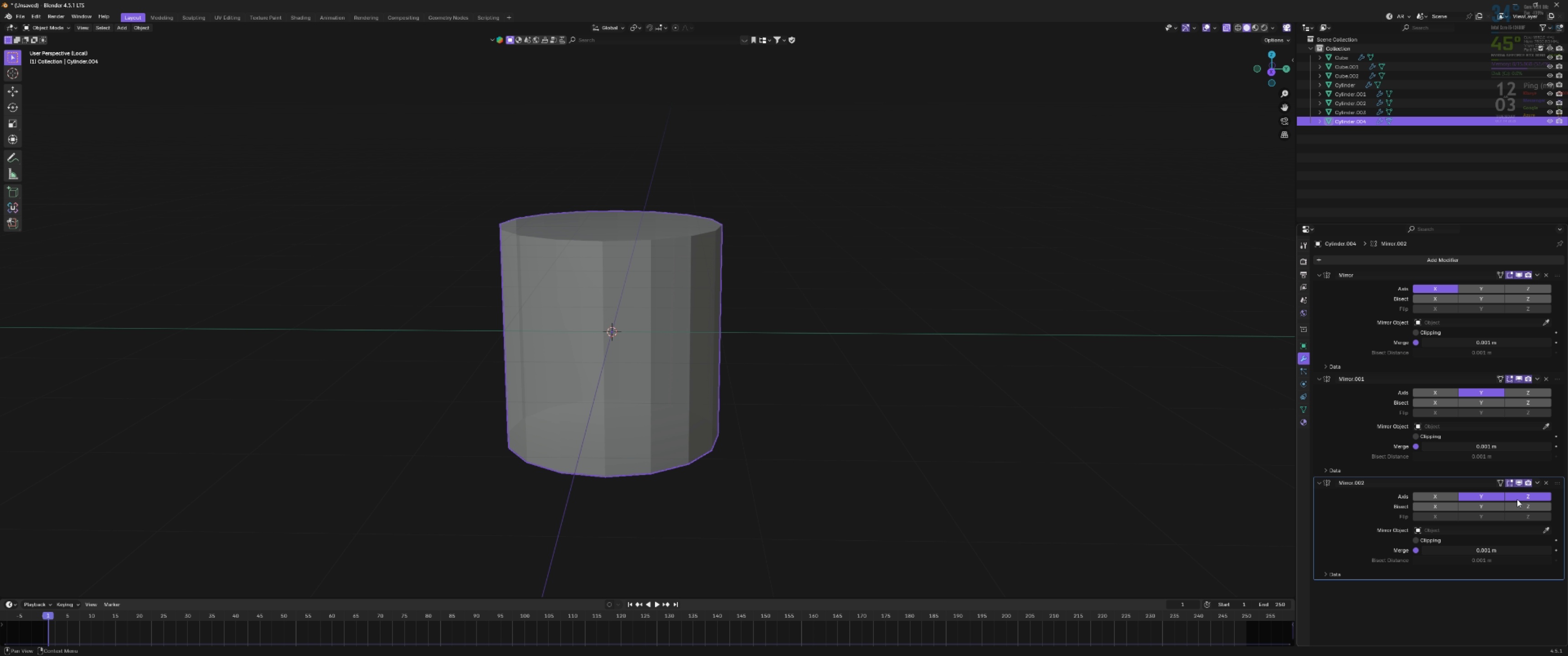 
left_click([1495, 498])
 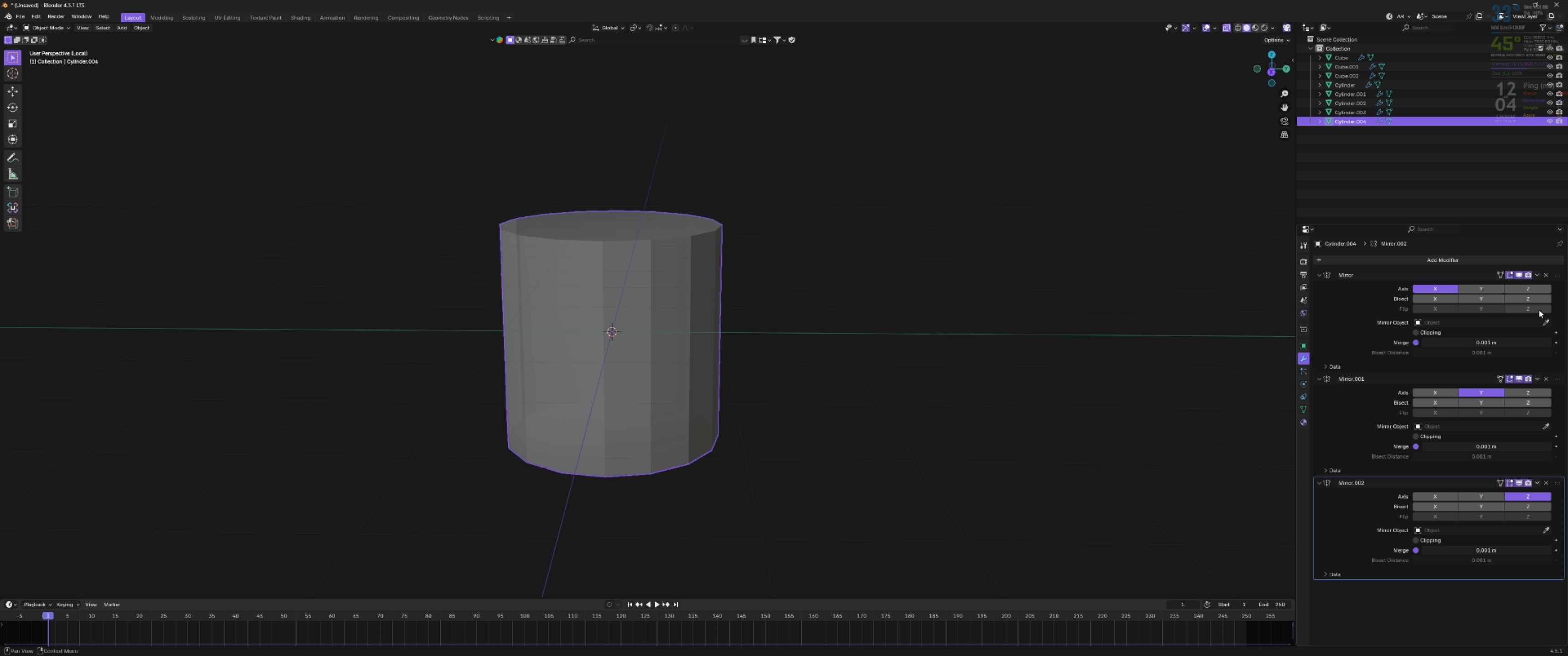 
mouse_move([1535, 283])
 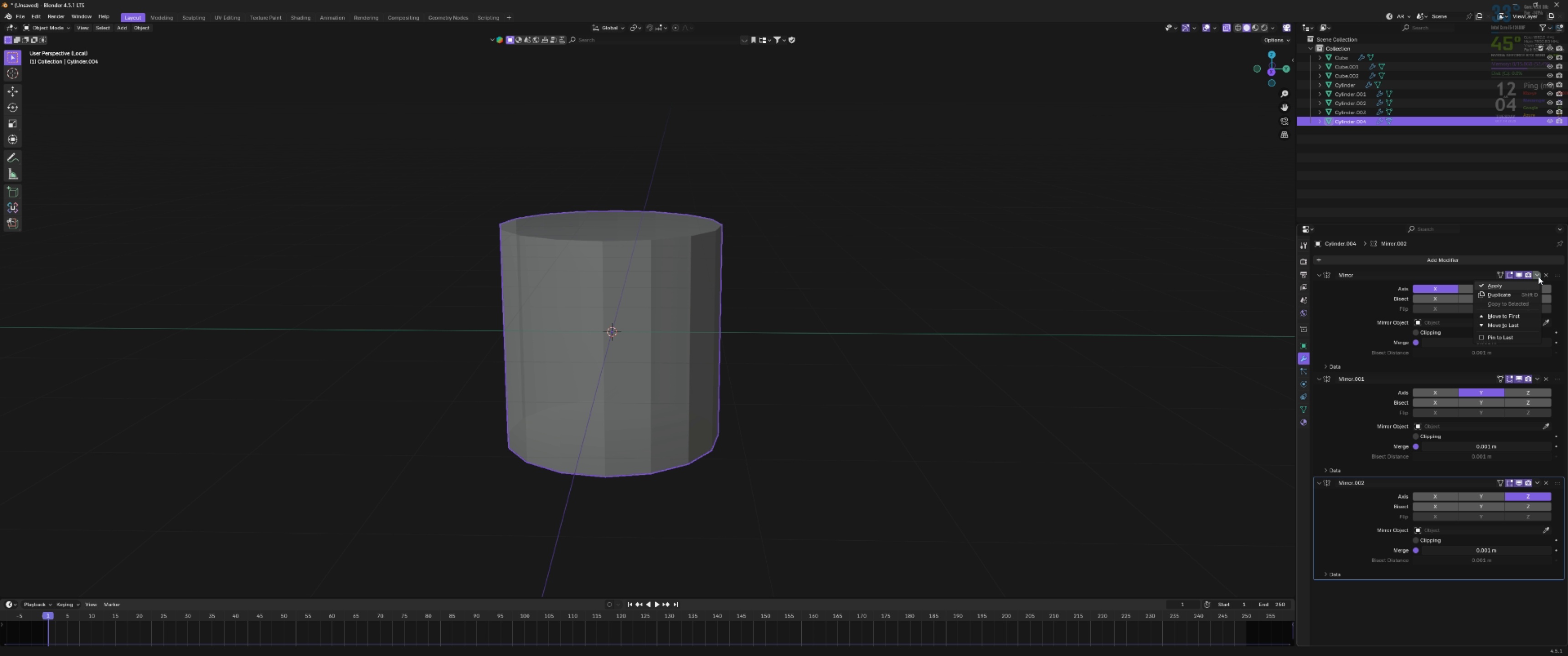 
left_click([1538, 277])
 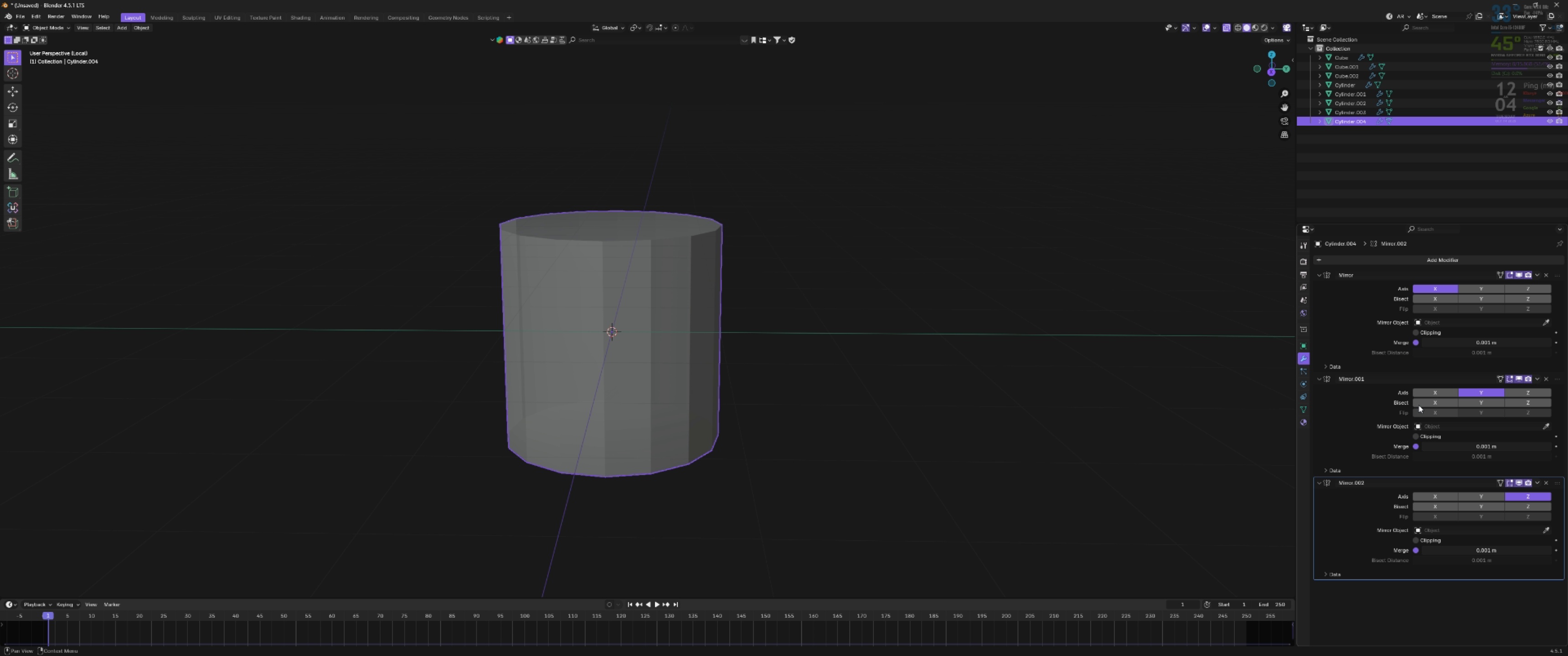 
wait(5.48)
 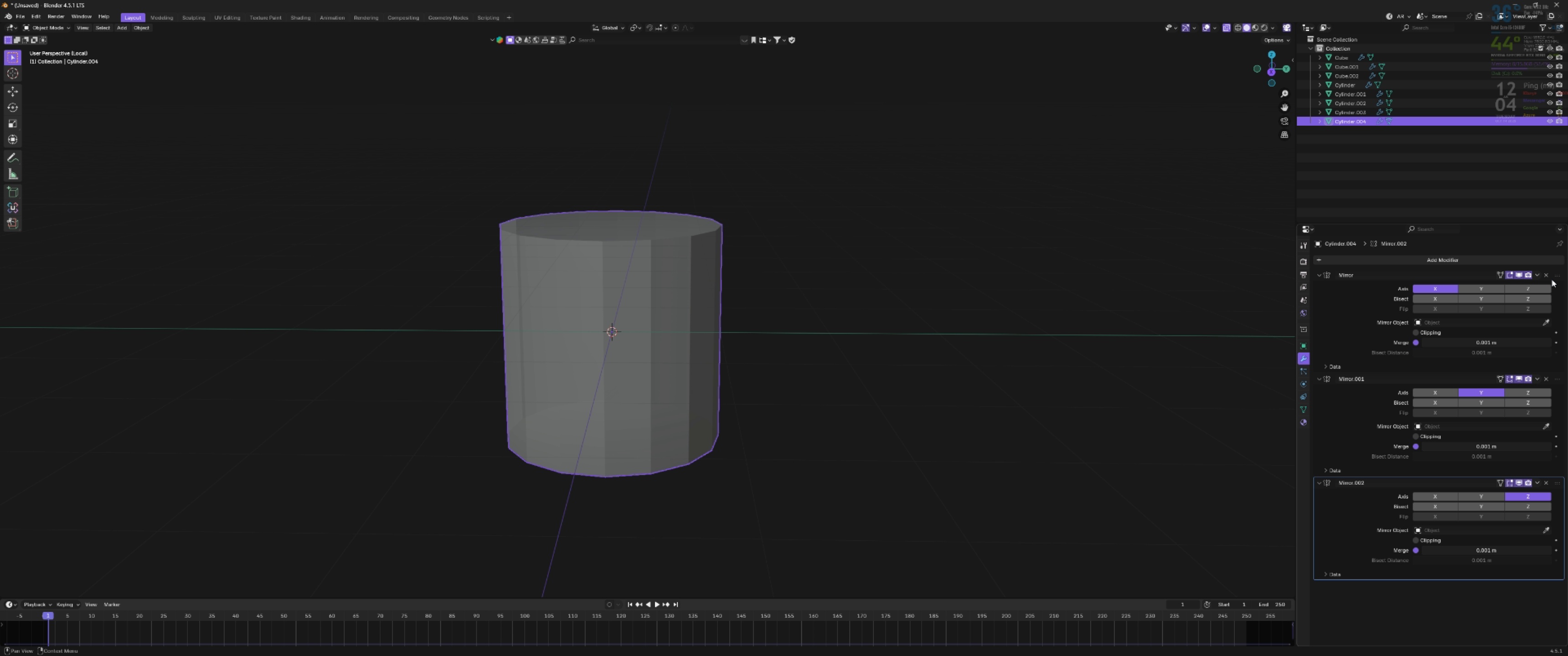 
left_click([1316, 277])
 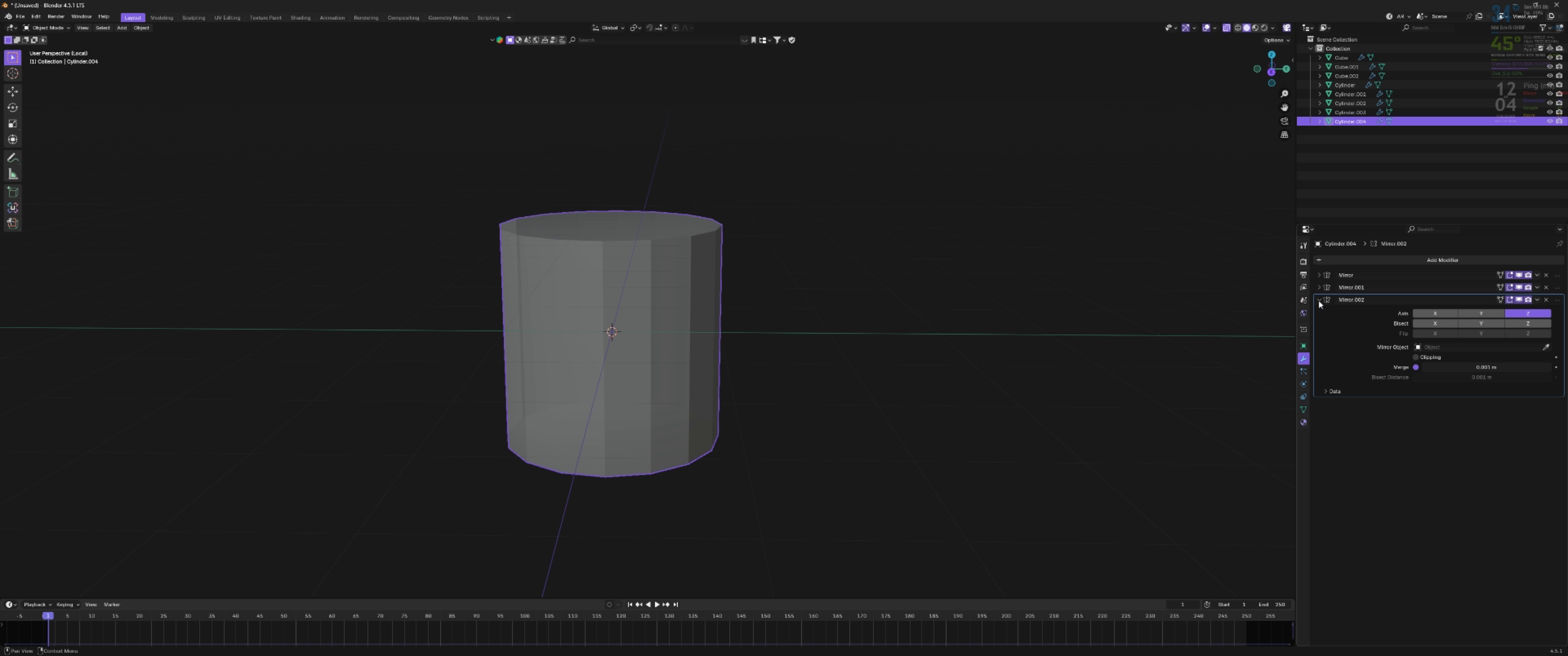 
left_click([1319, 301])
 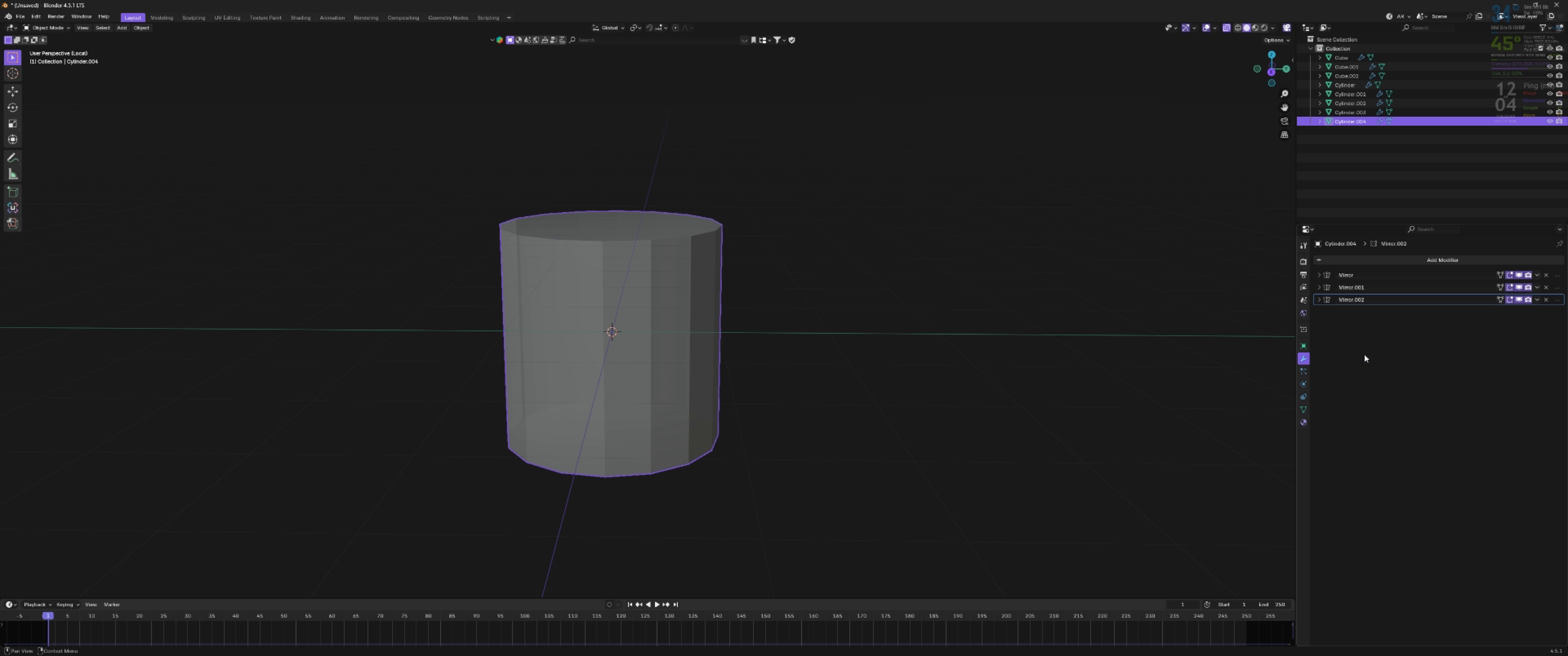 
left_click_drag(start_coordinate=[1389, 381], to_coordinate=[1390, 383])
 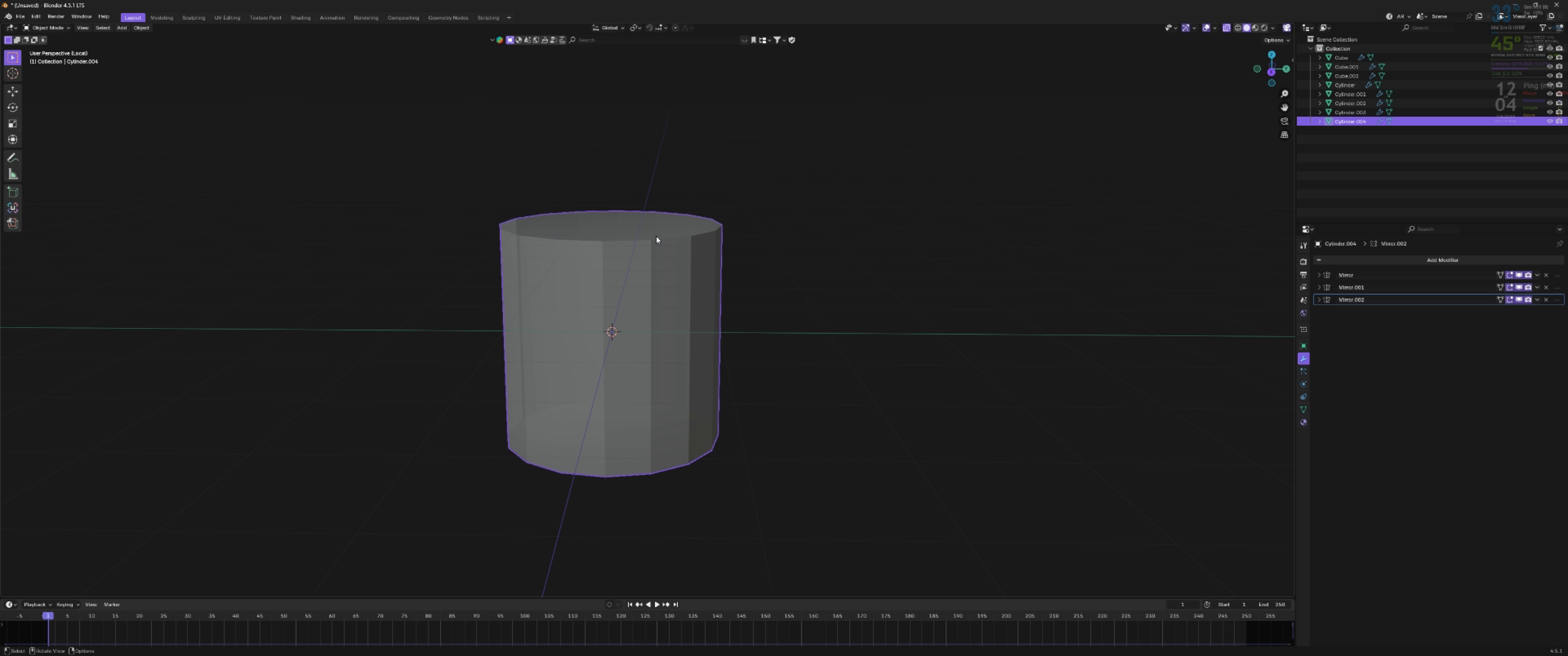 
key(Tab)
 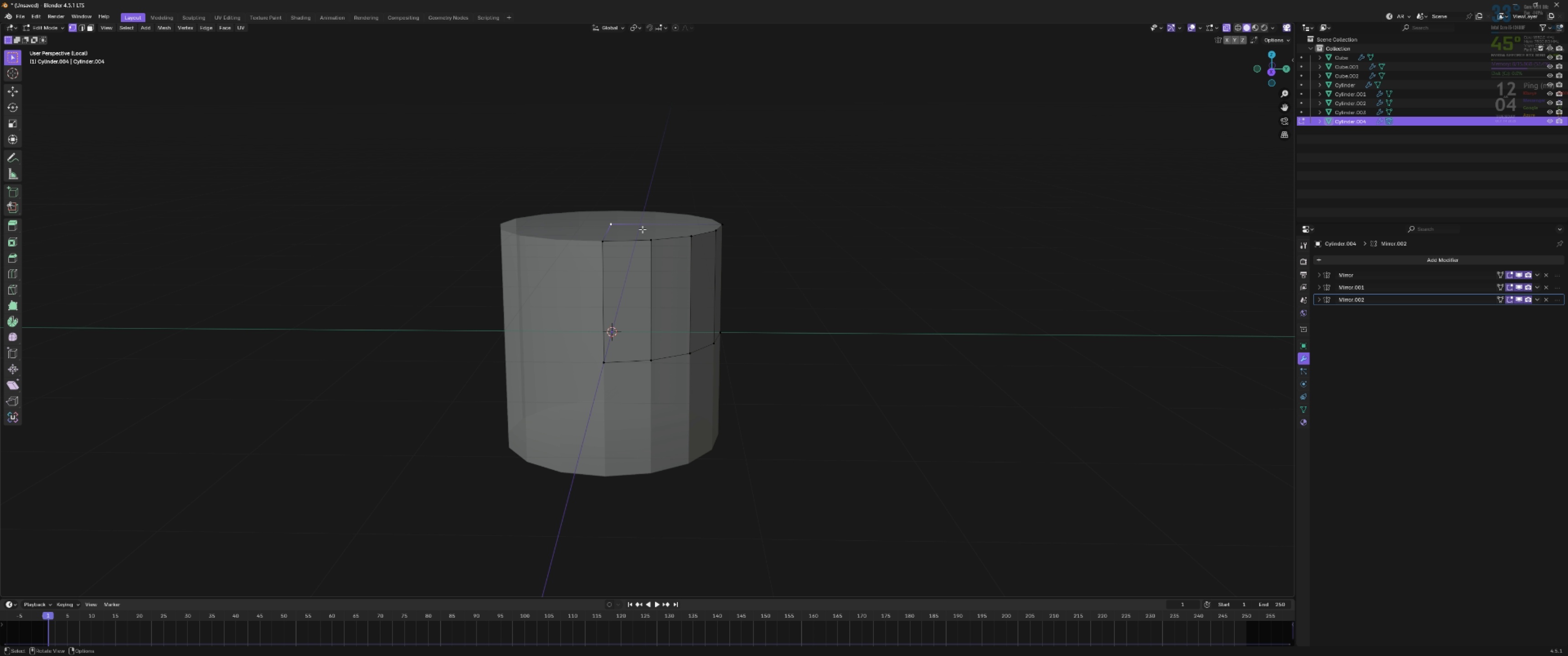 
left_click([642, 229])
 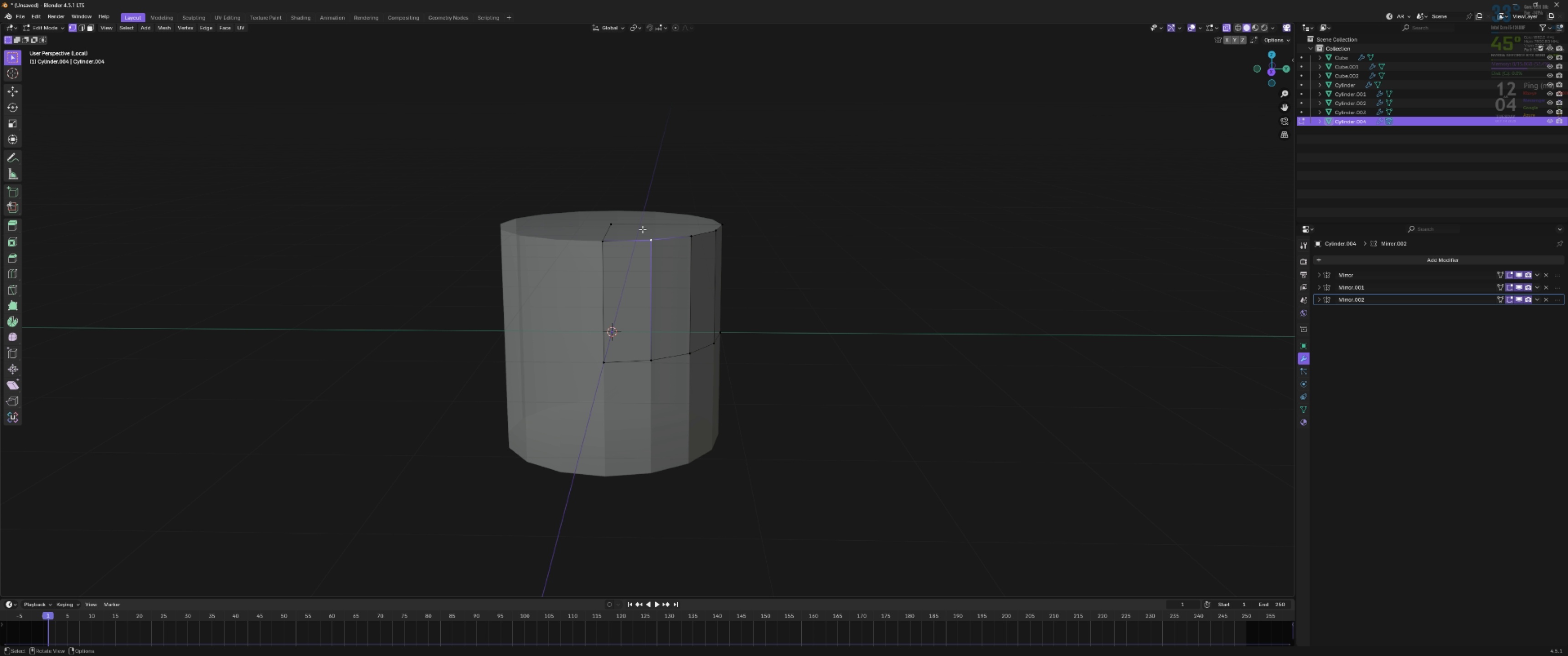 
key(4)
 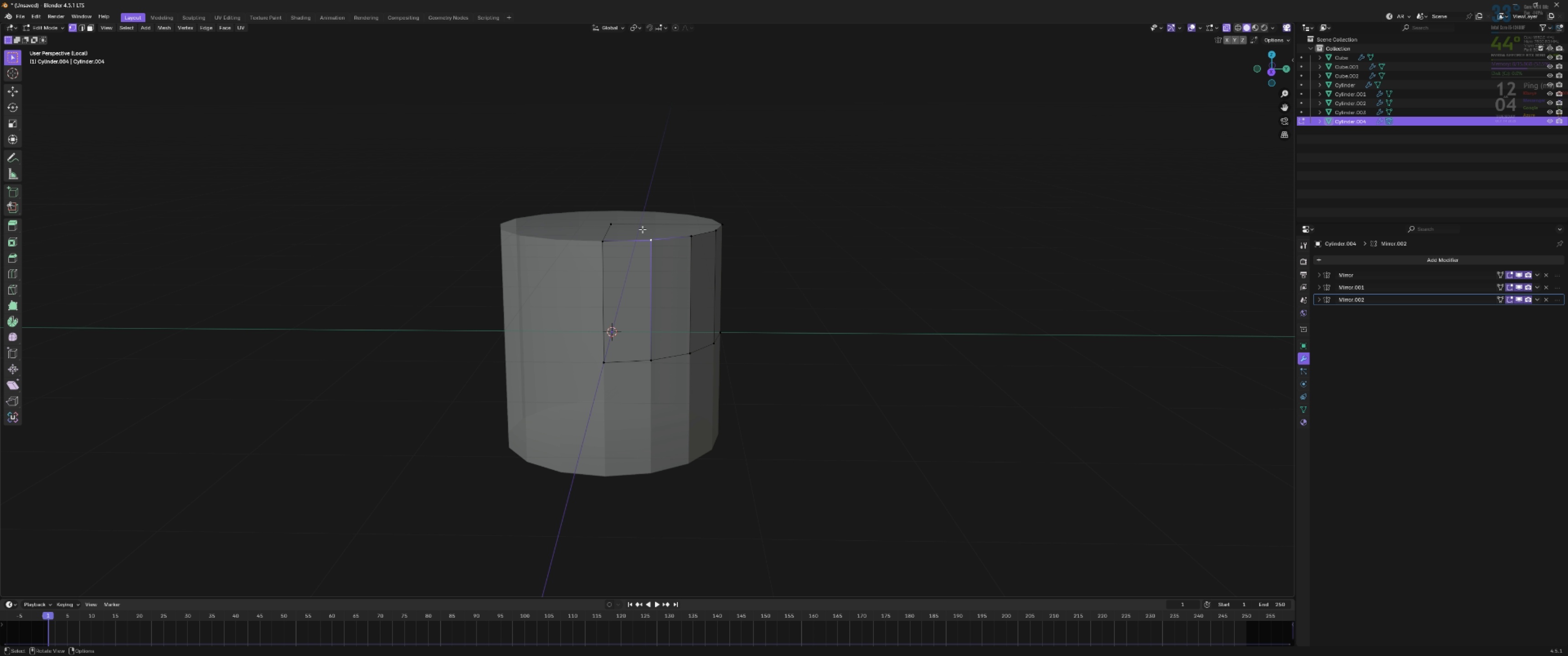 
left_click([642, 229])
 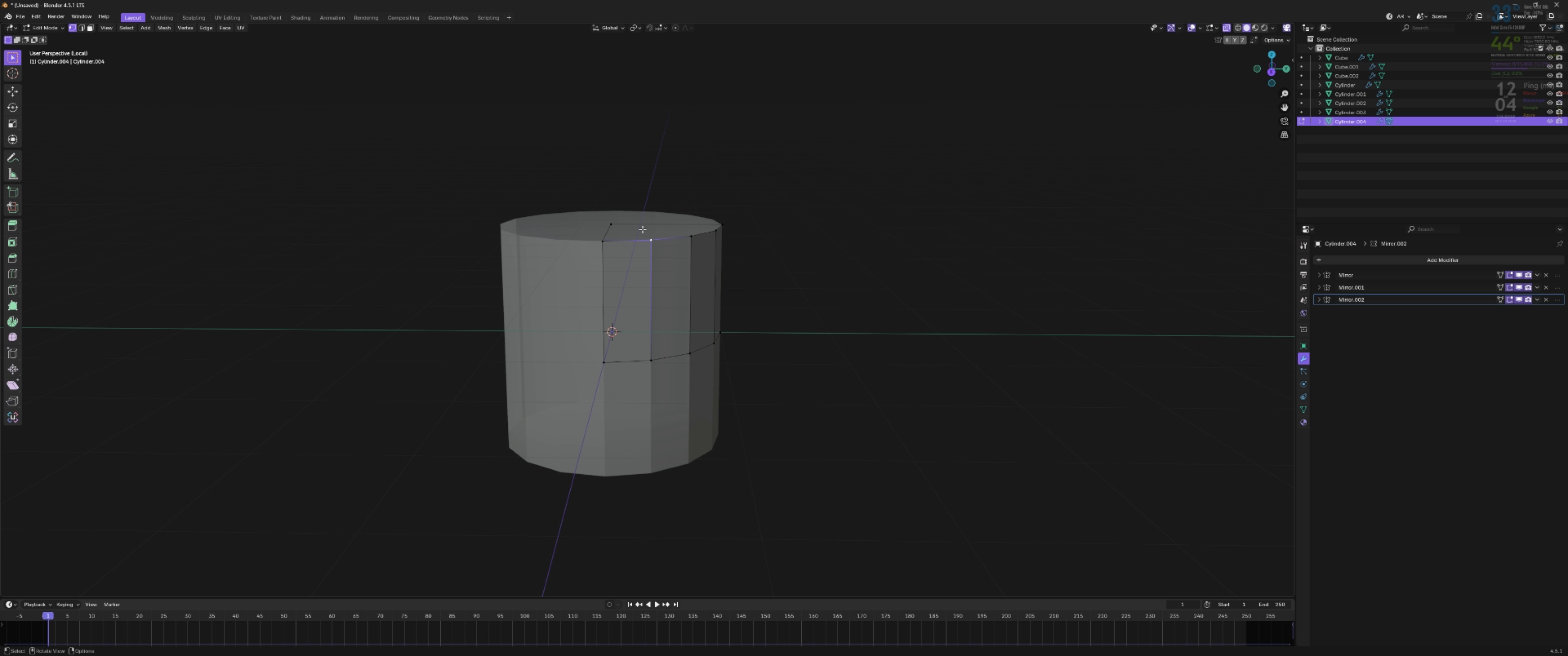 
key(3)
 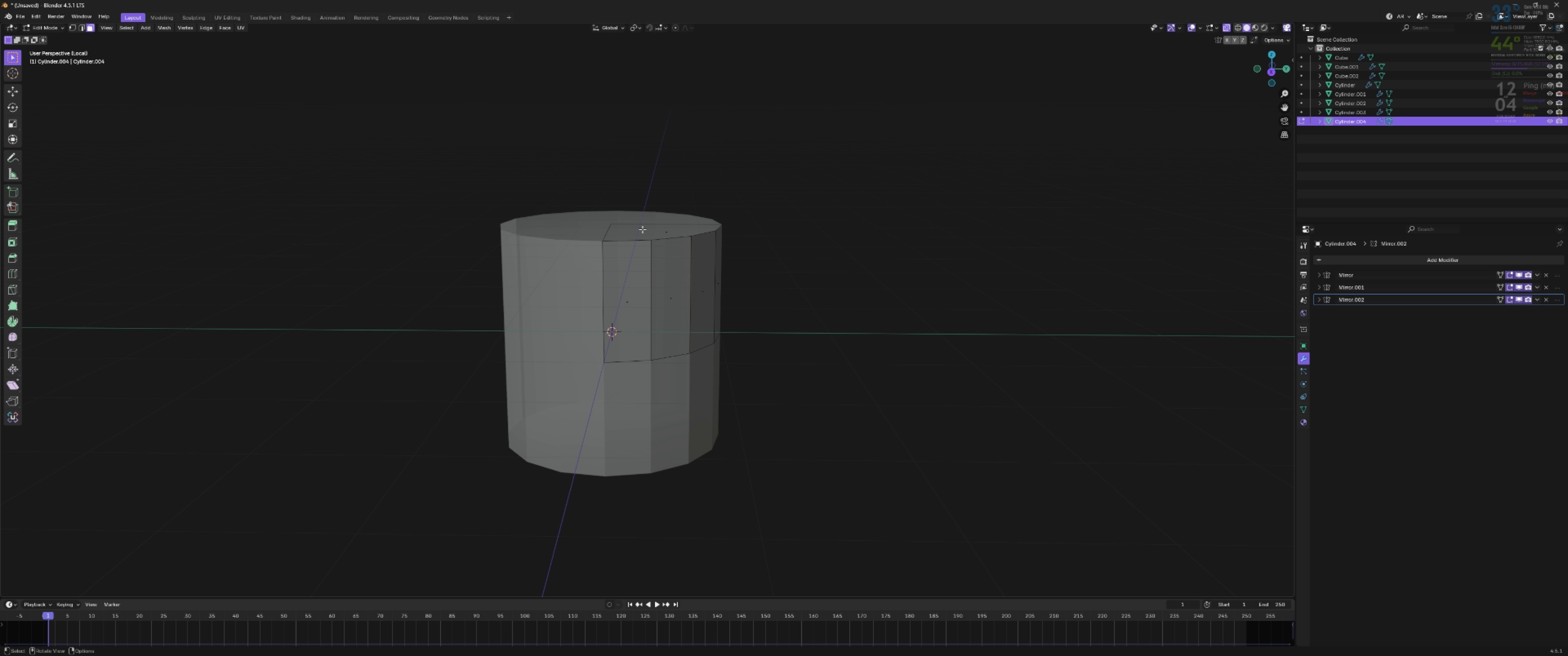 
left_click([642, 229])
 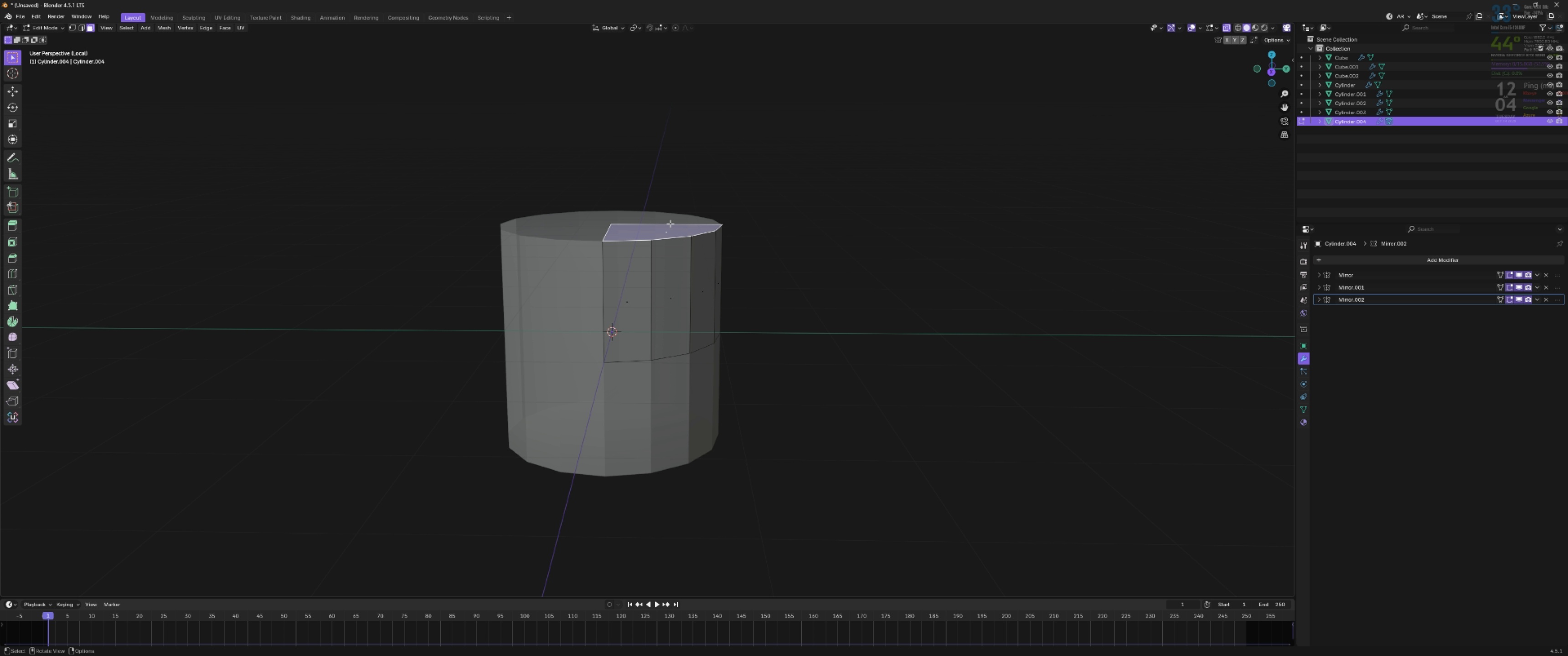 
type(gyz)
 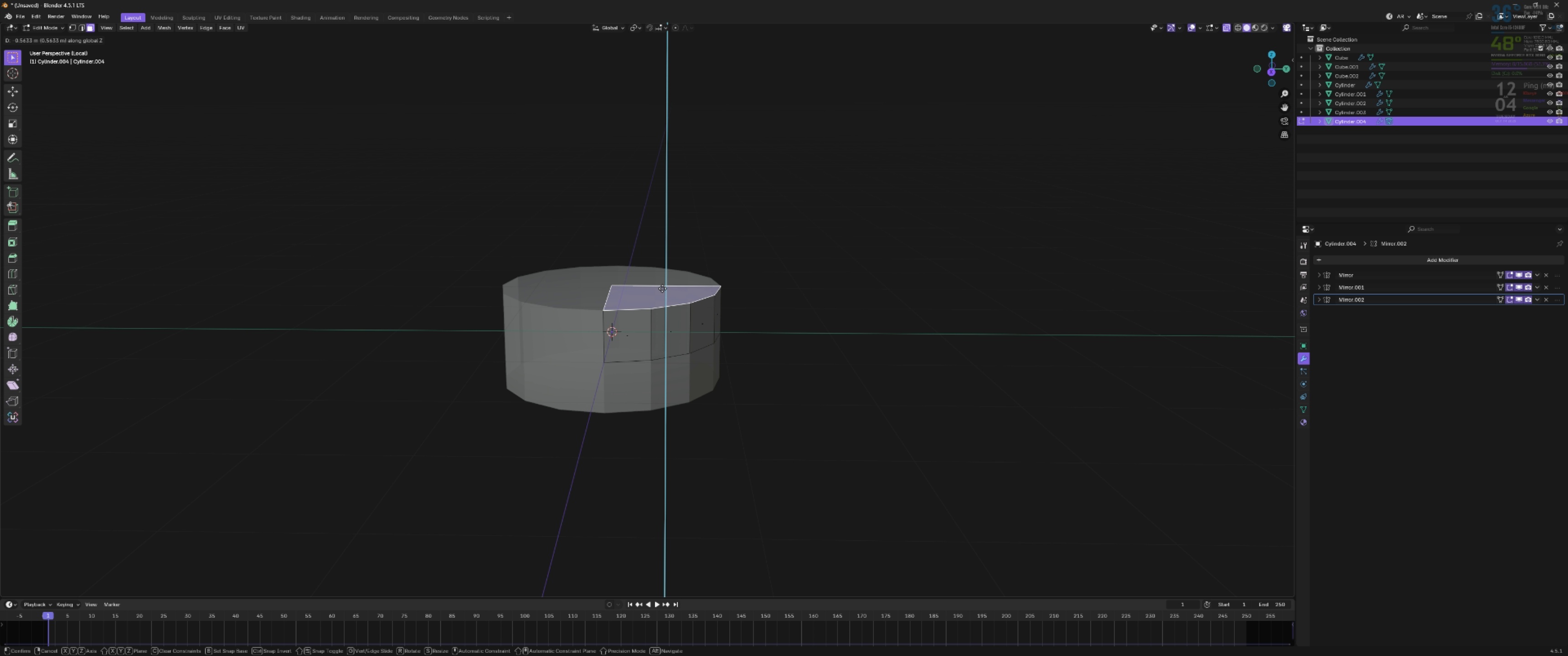 
left_click([662, 288])
 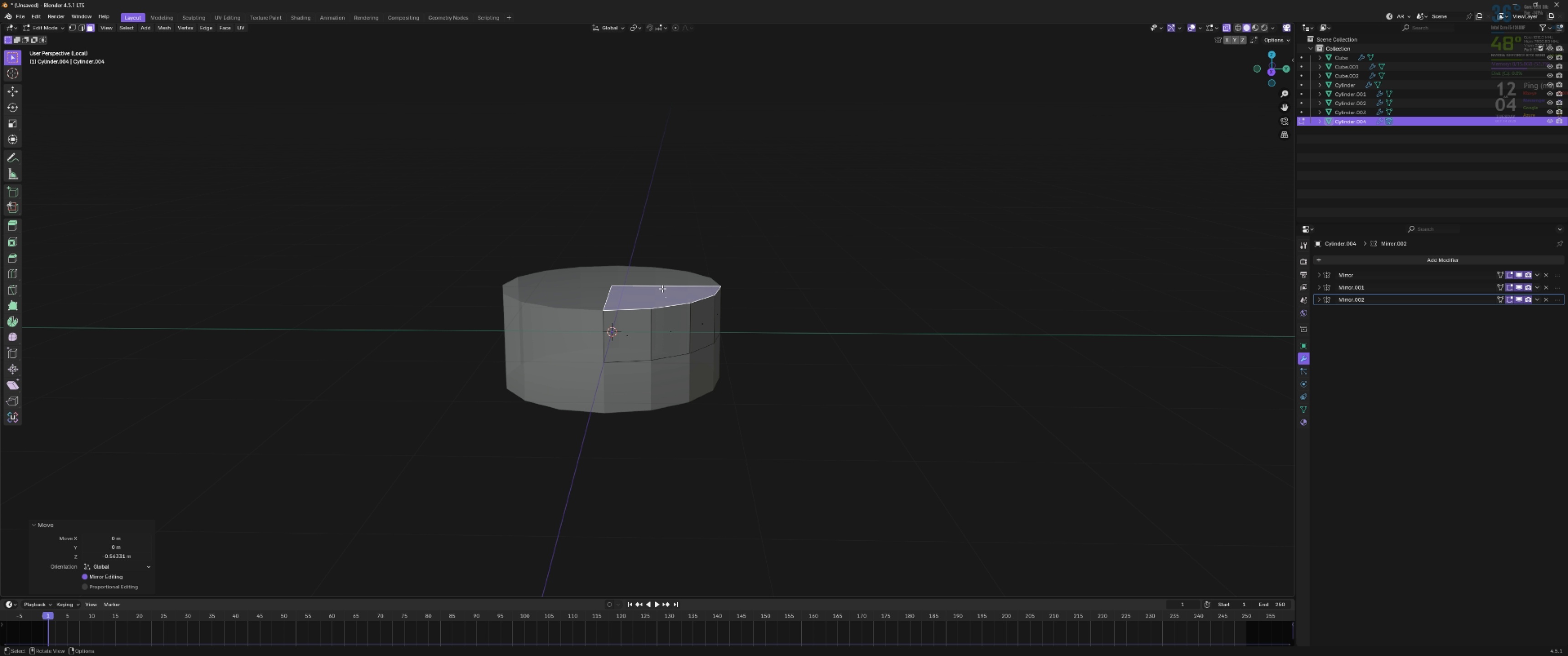 
key(Tab)
 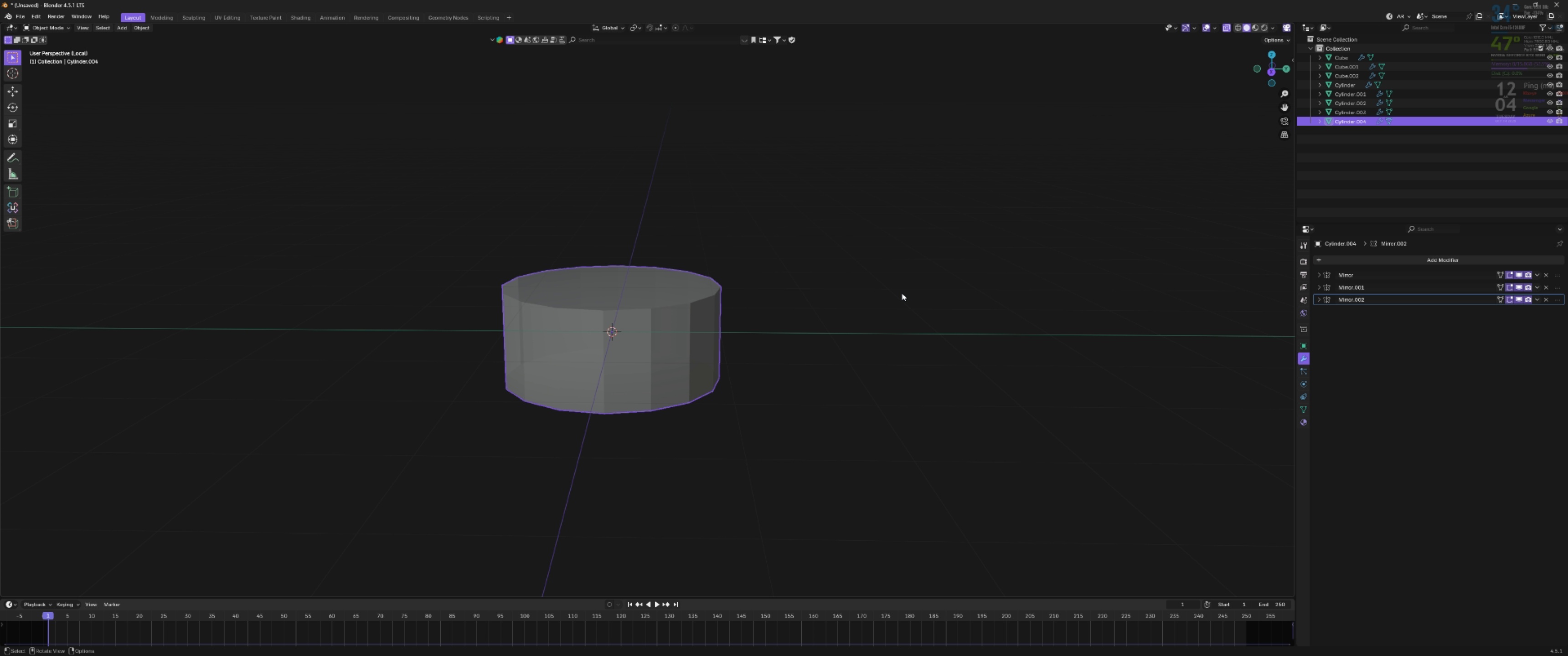 
left_click([902, 293])
 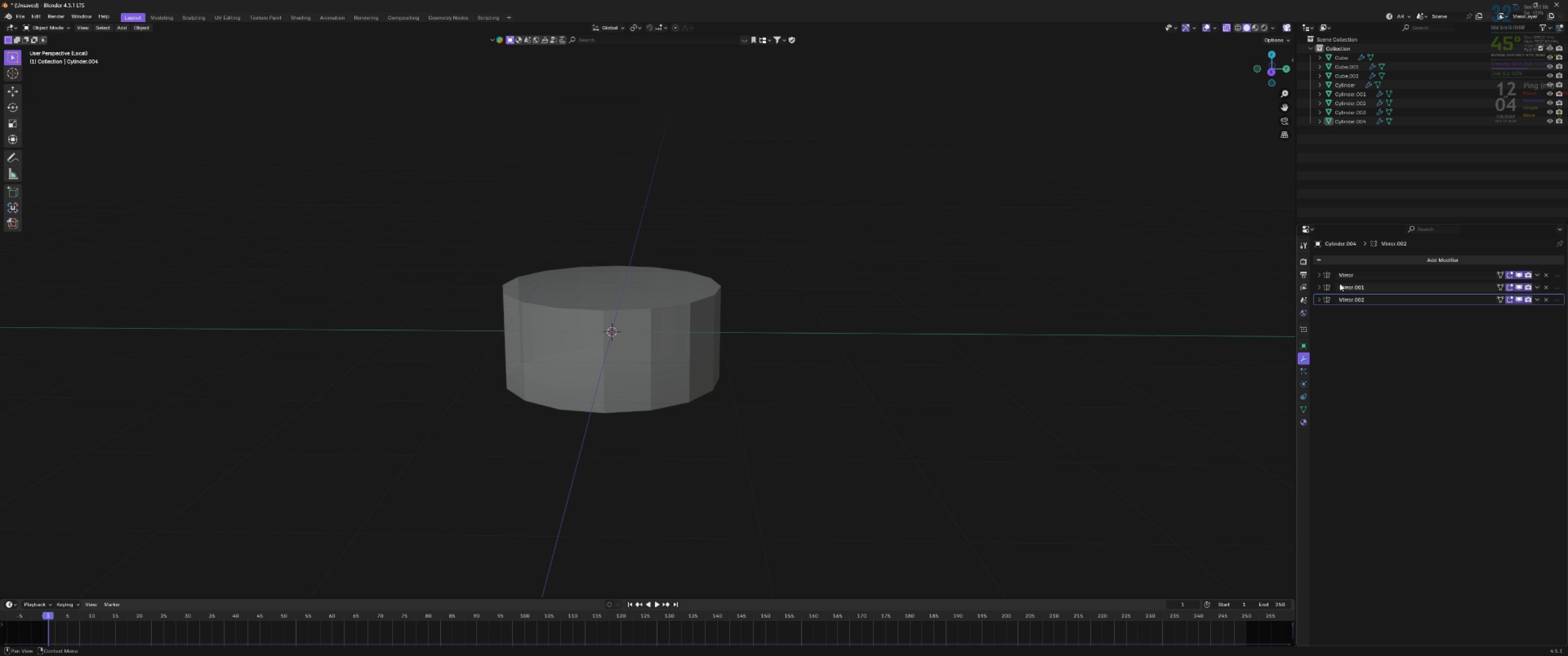 
left_click([1318, 275])
 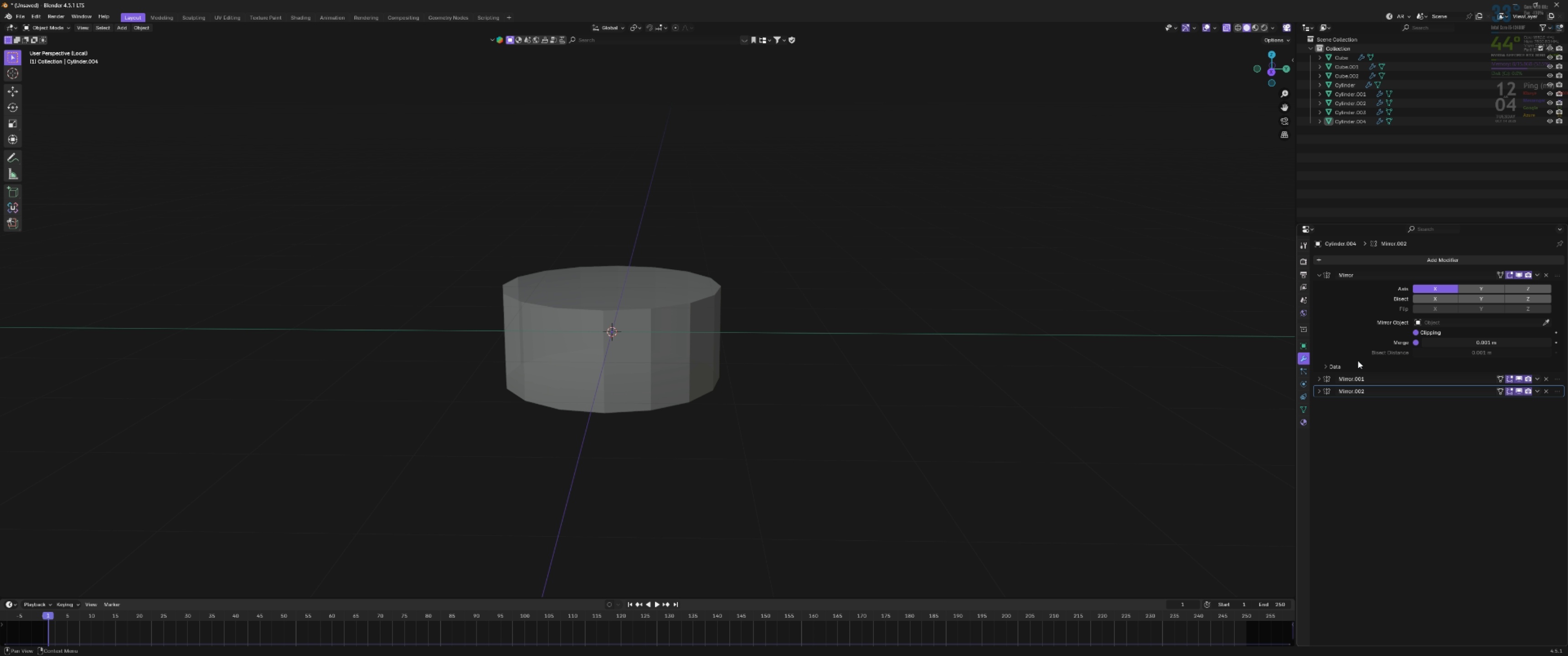 
left_click([1321, 380])
 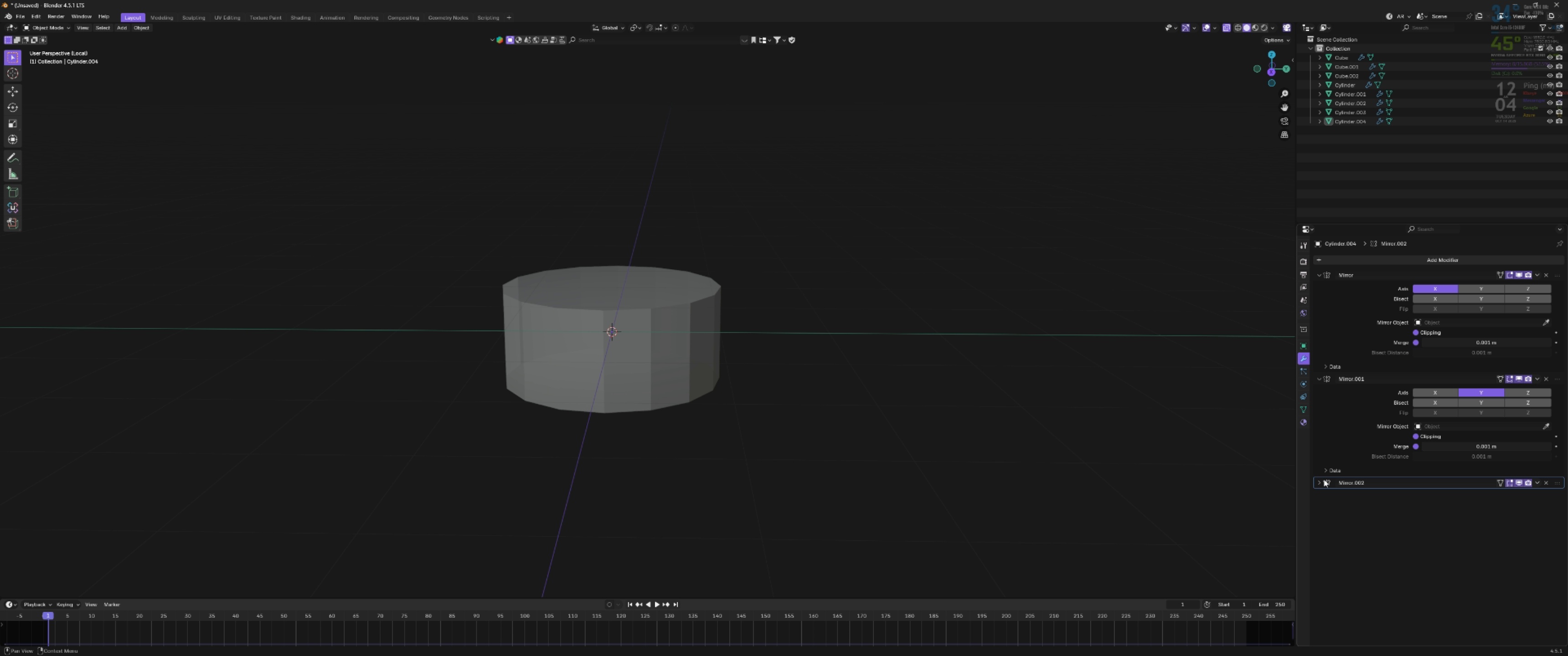 
left_click([1317, 486])
 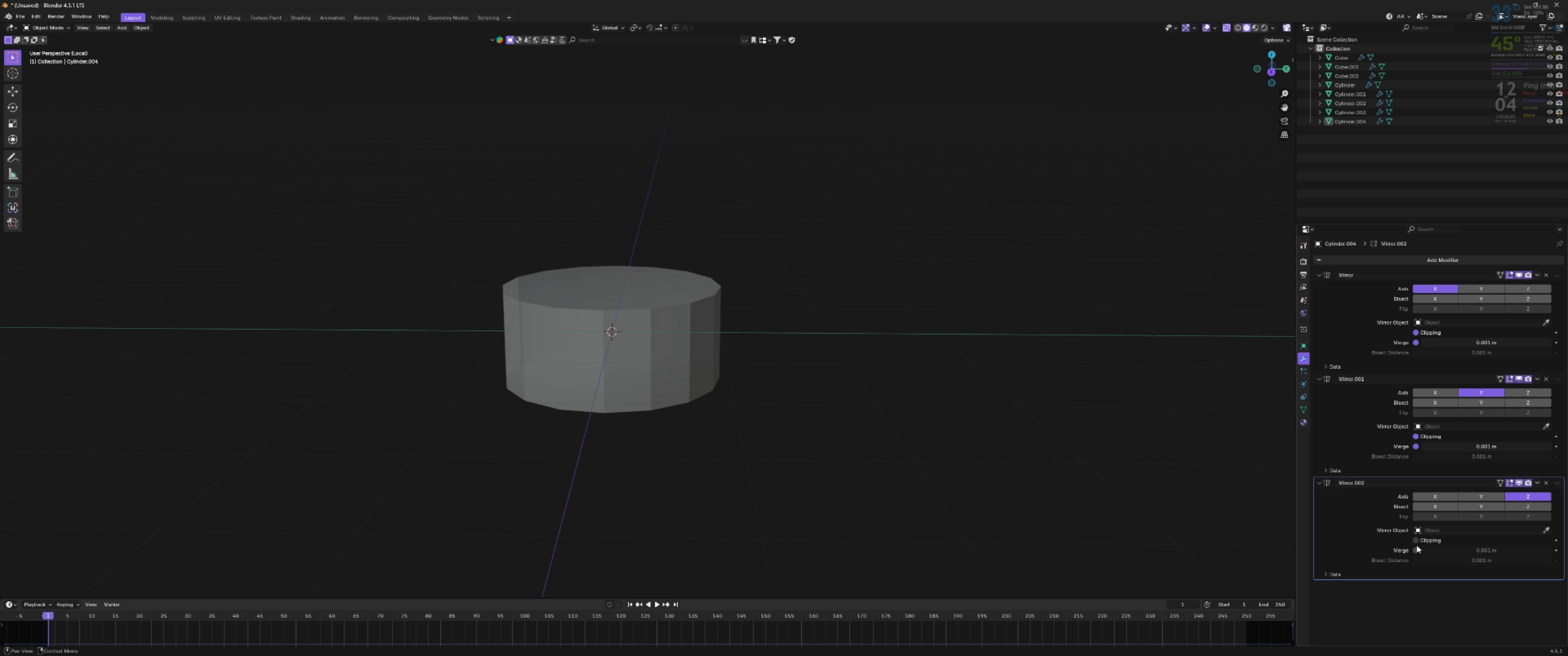 
double_click([1418, 543])
 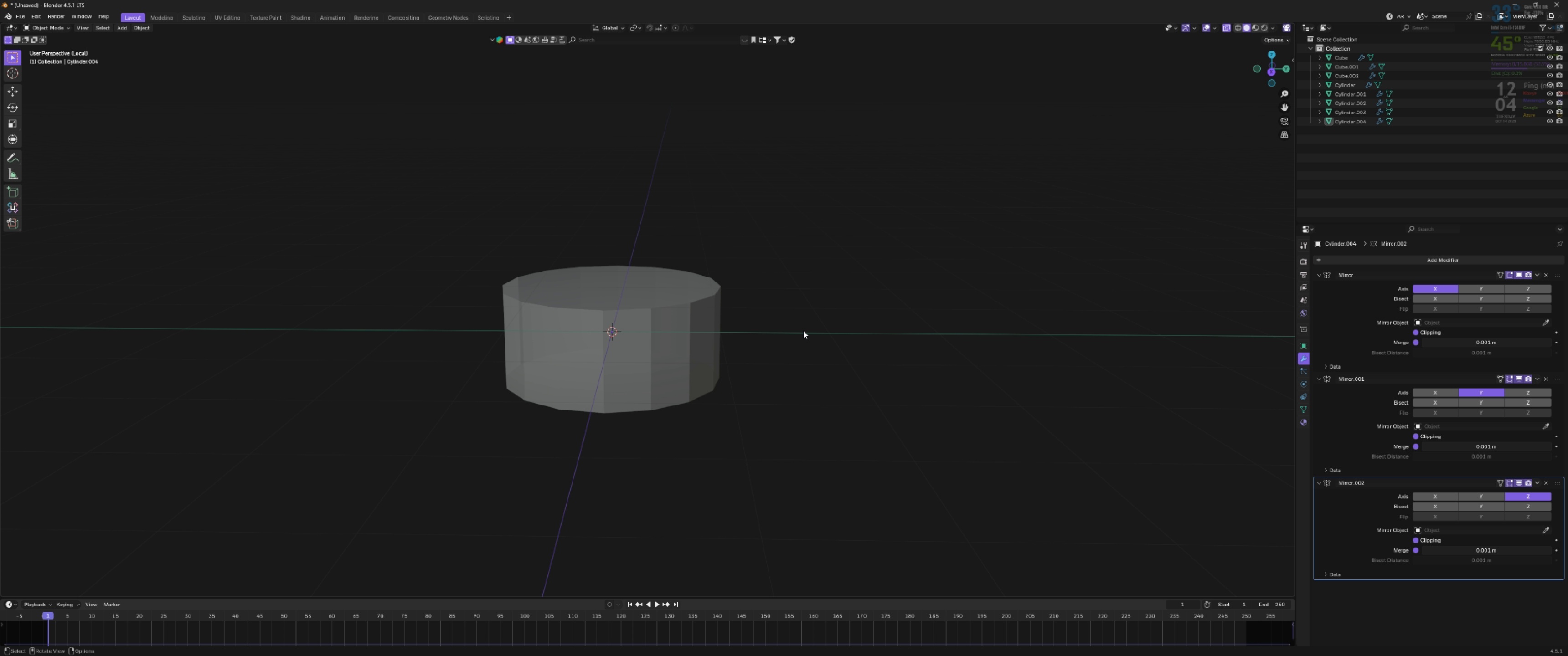 
left_click([723, 313])
 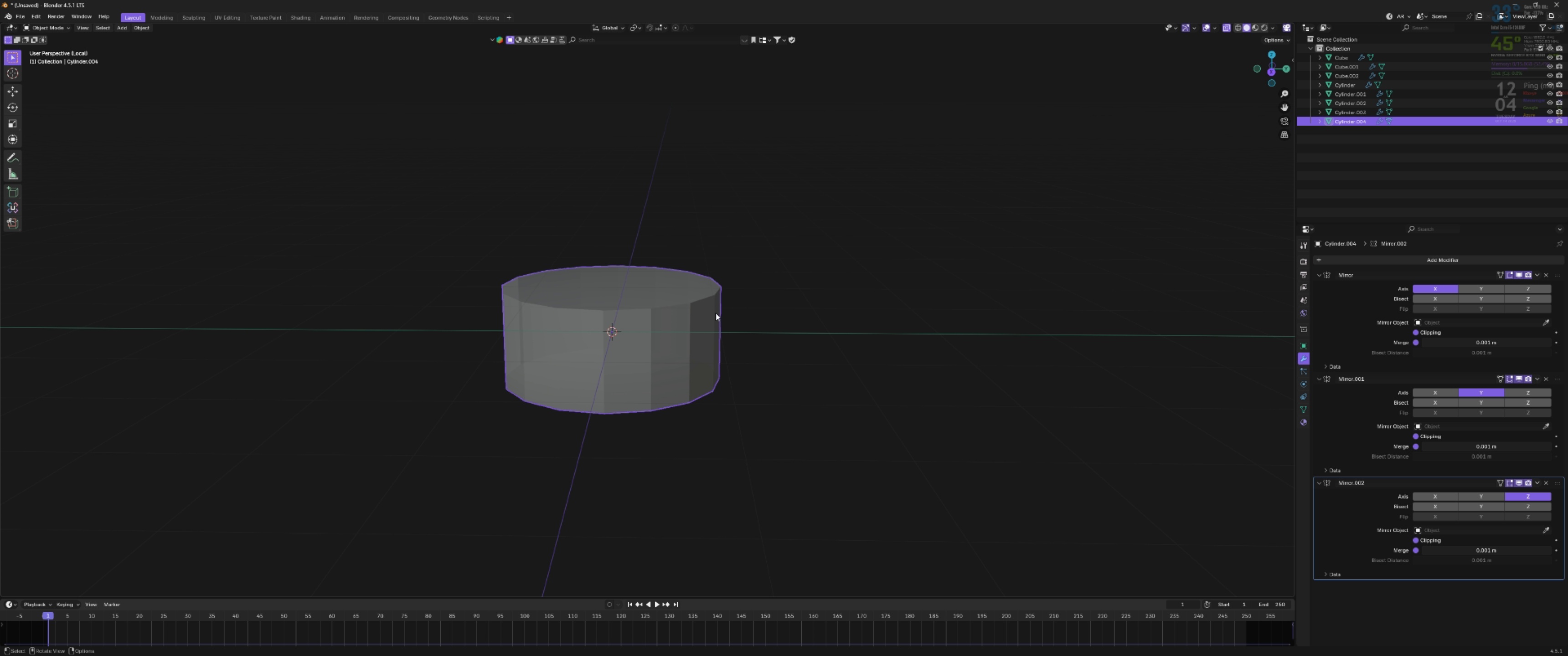 
key(Tab)
 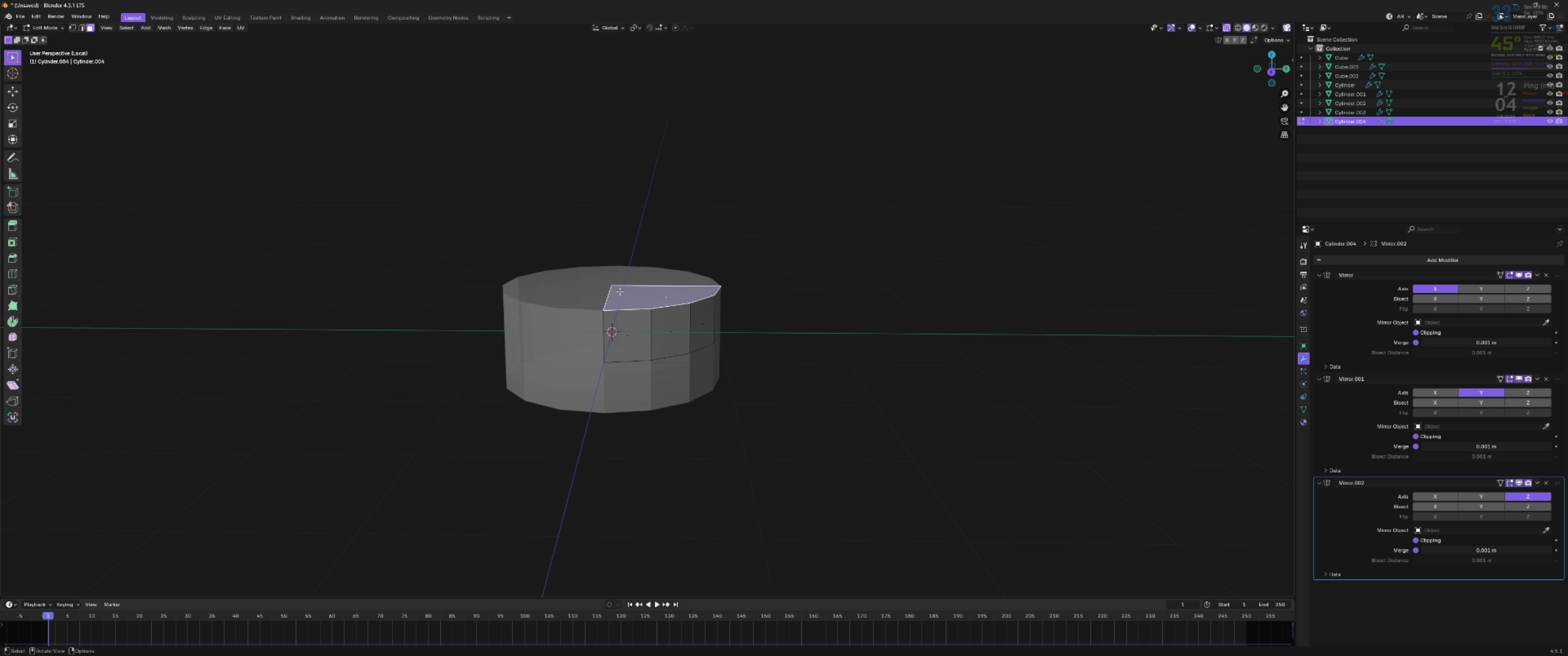 
key(1)
 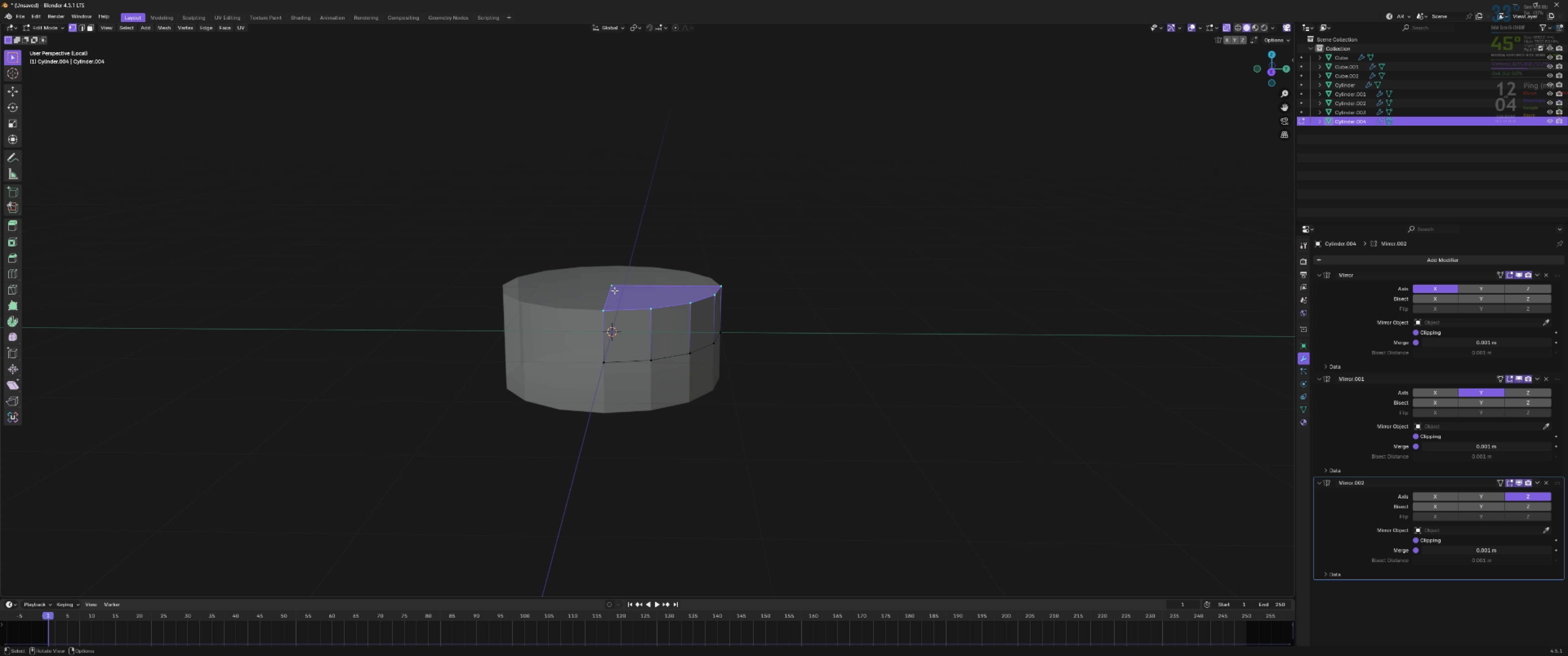 
left_click([614, 290])
 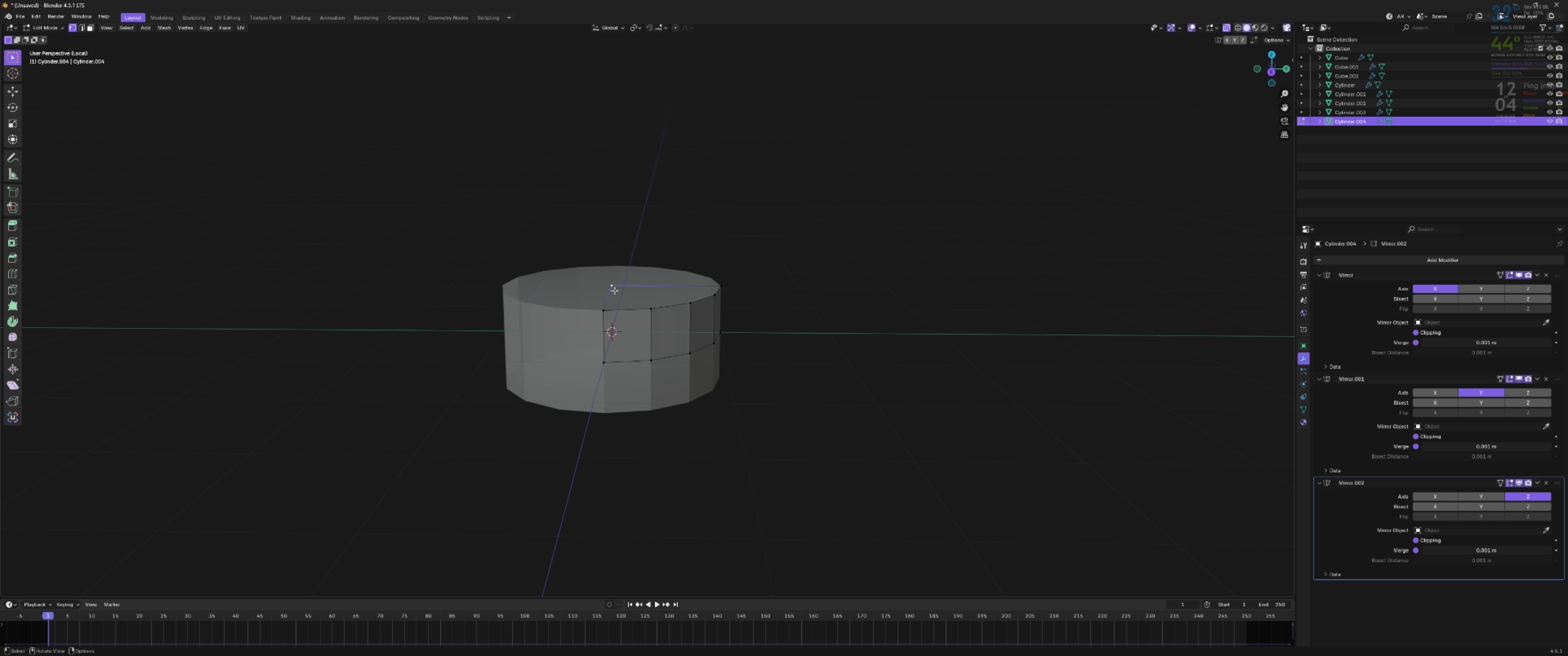 
key(G)
 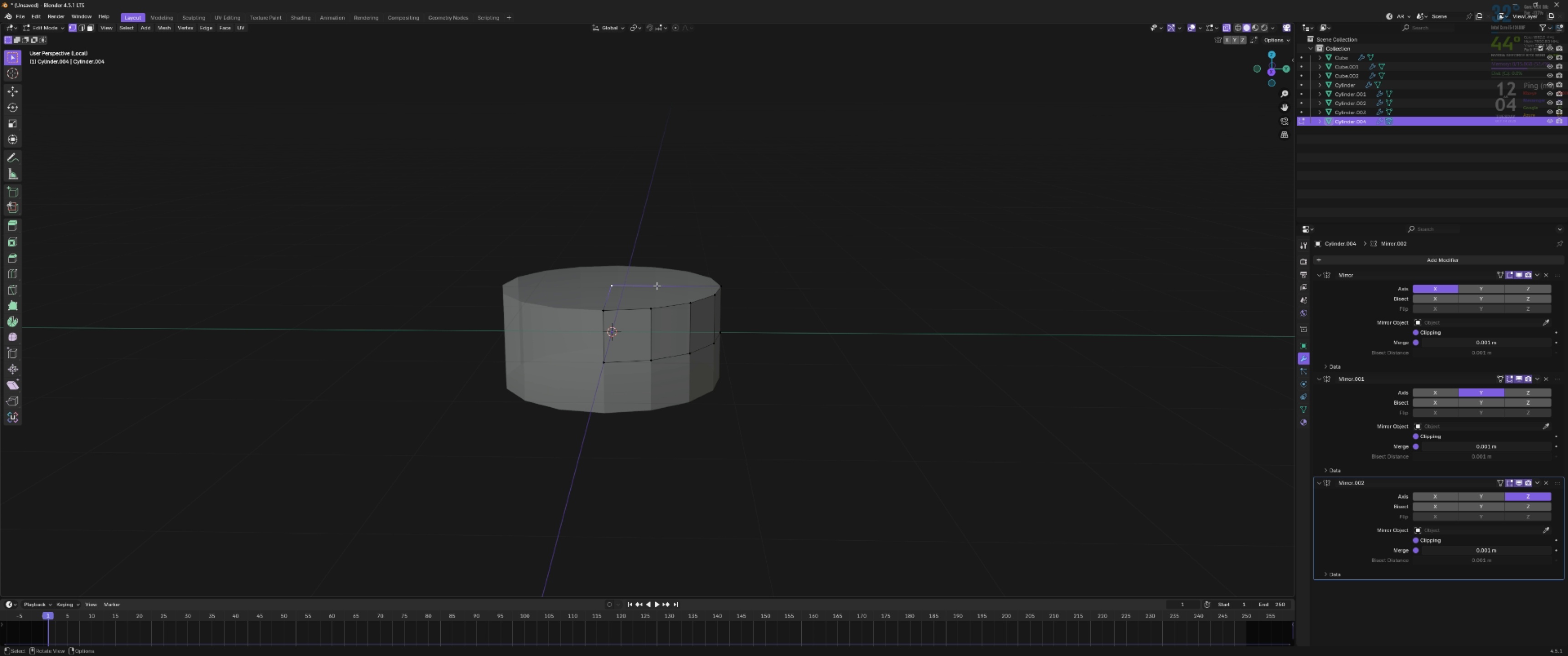 
scroll: coordinate [701, 328], scroll_direction: up, amount: 2.0
 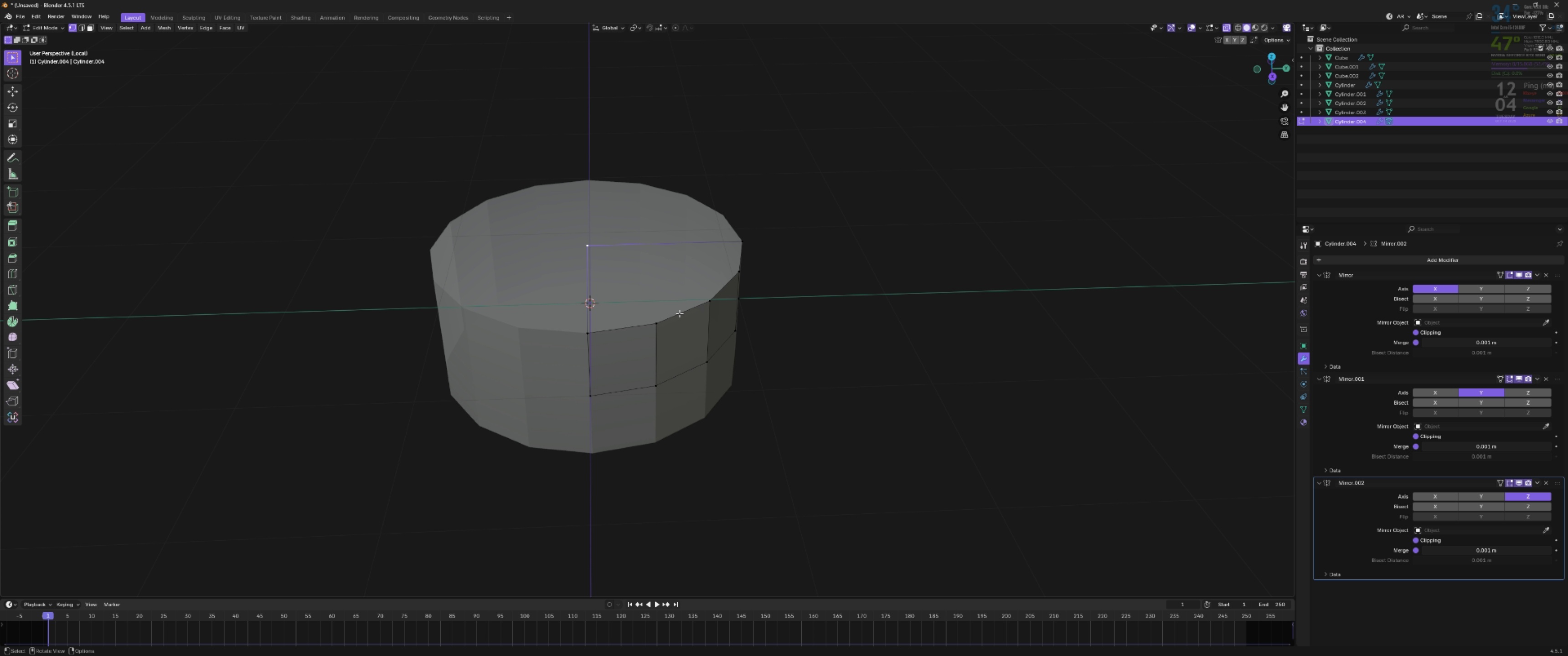 
key(Control+ControlLeft)
 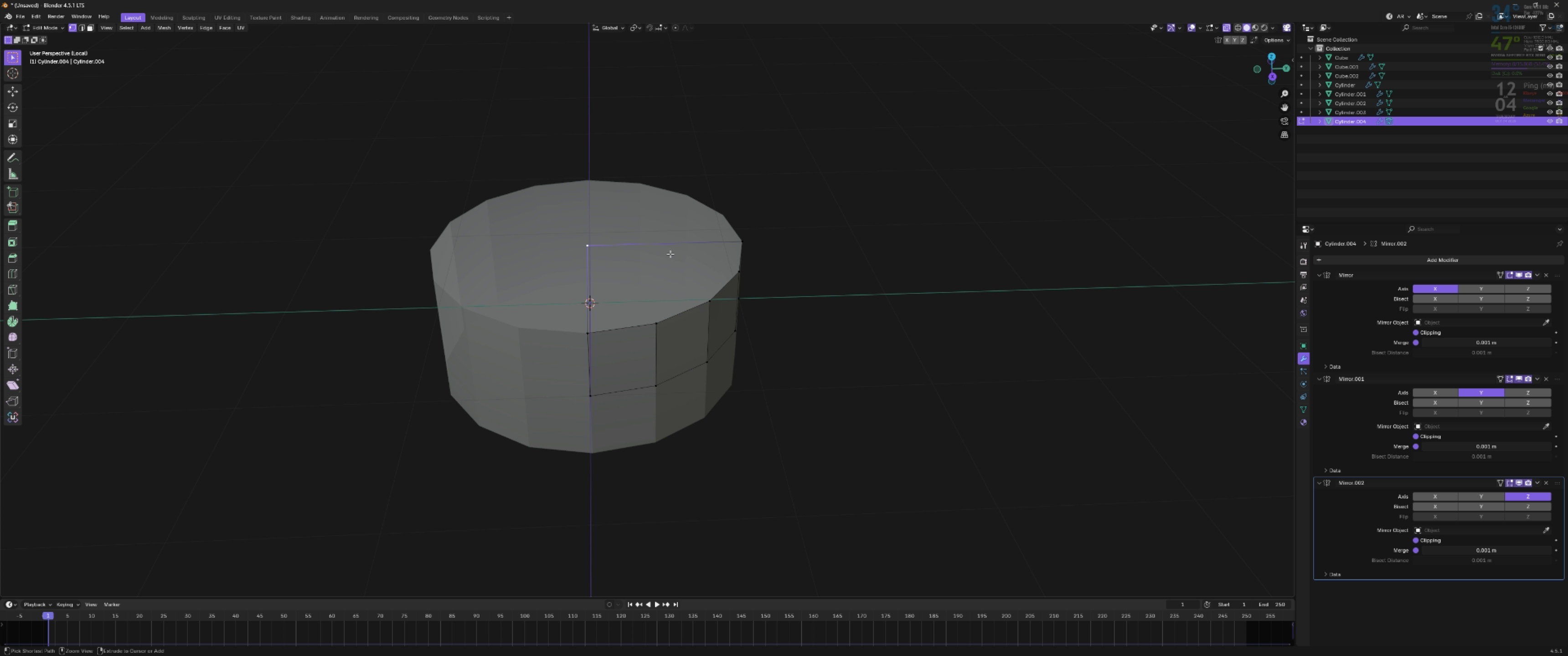 
key(Control+R)
 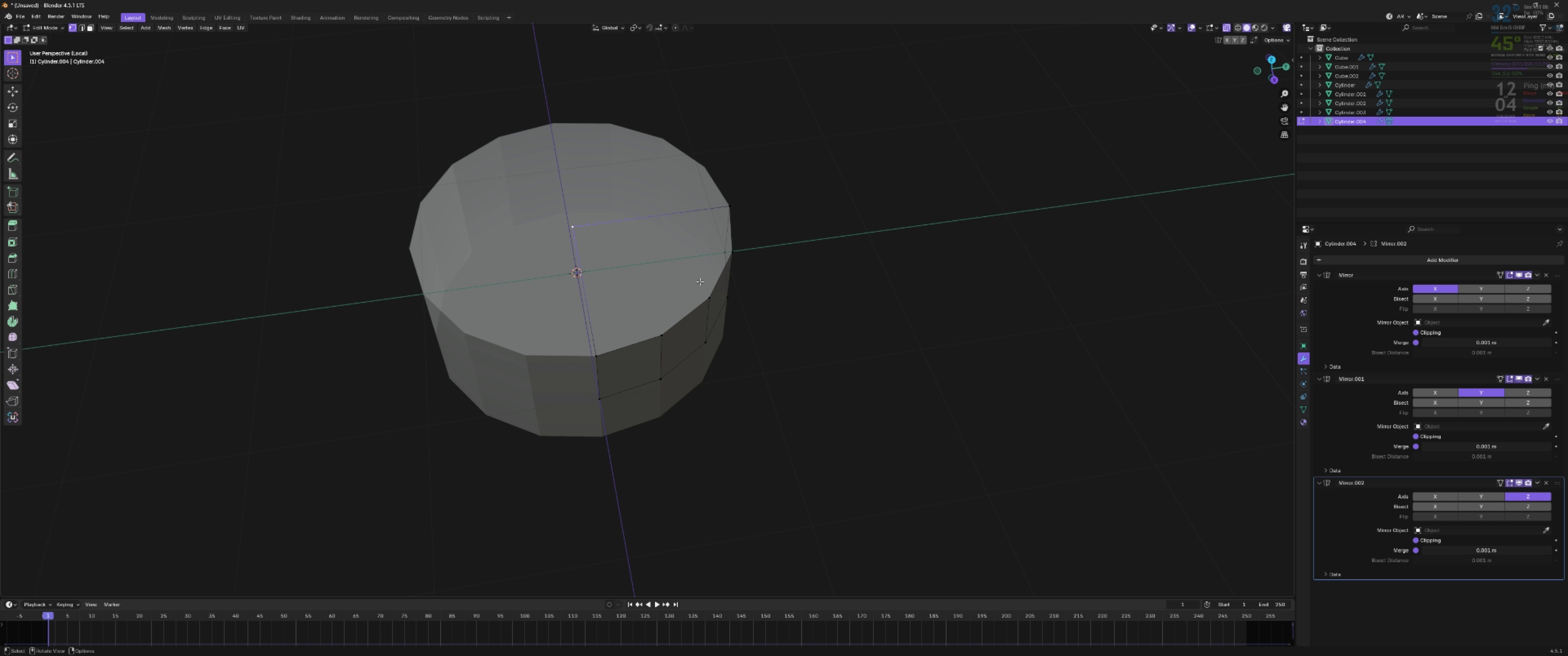 
wait(7.11)
 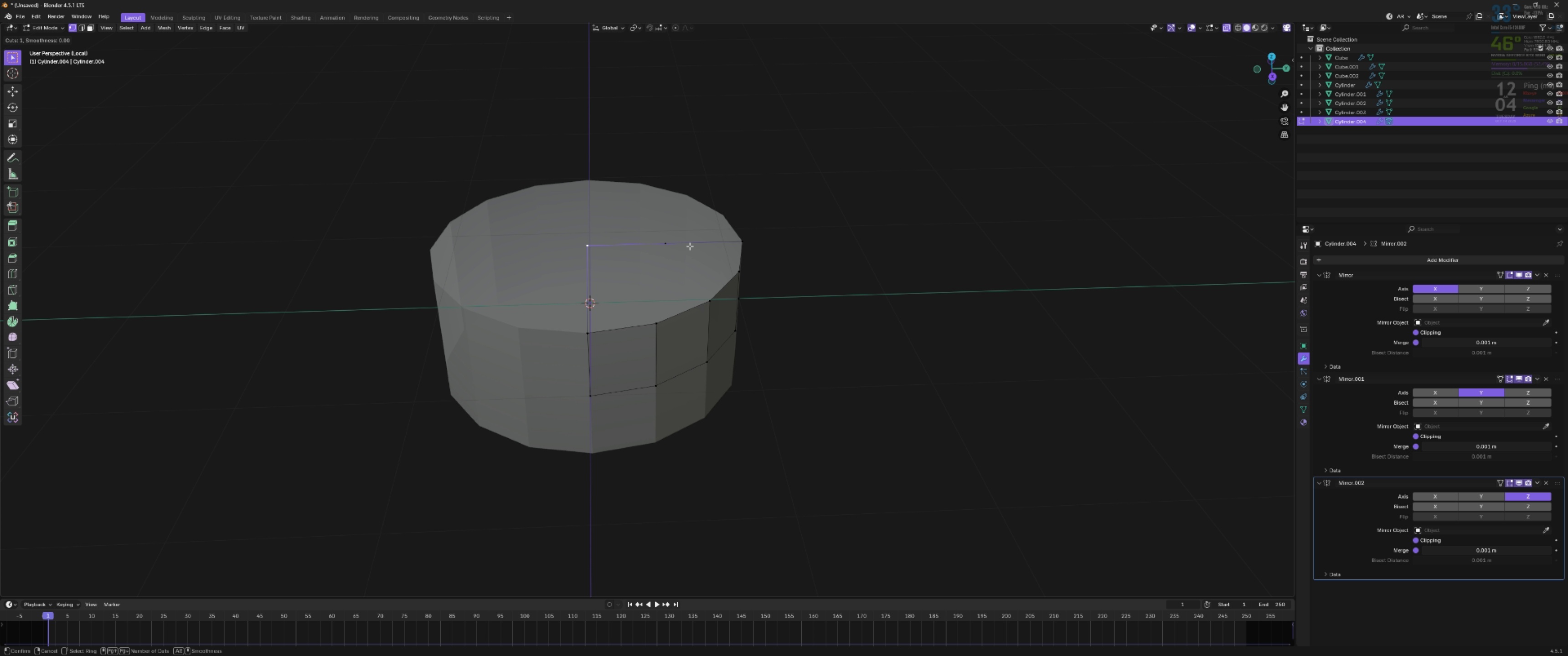 
scroll: coordinate [696, 279], scroll_direction: down, amount: 2.0
 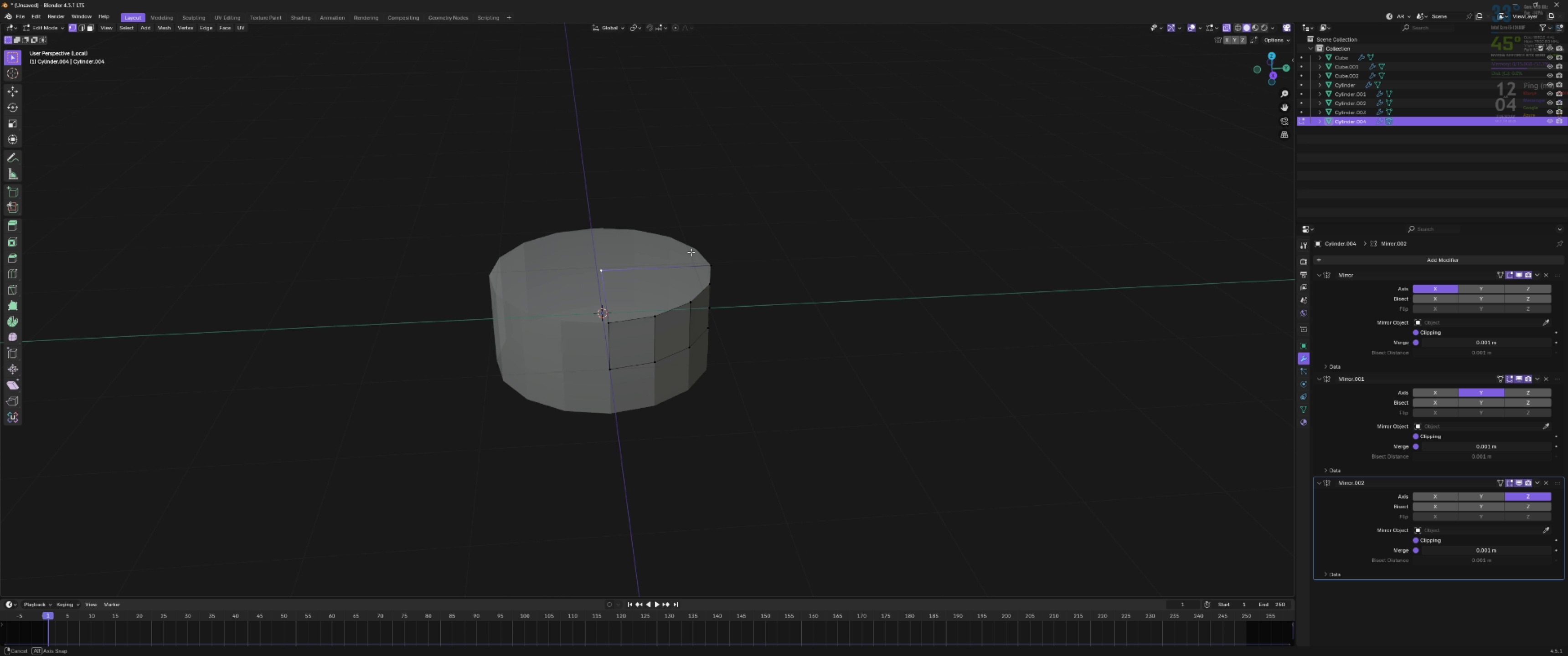 
scroll: coordinate [691, 252], scroll_direction: up, amount: 1.0
 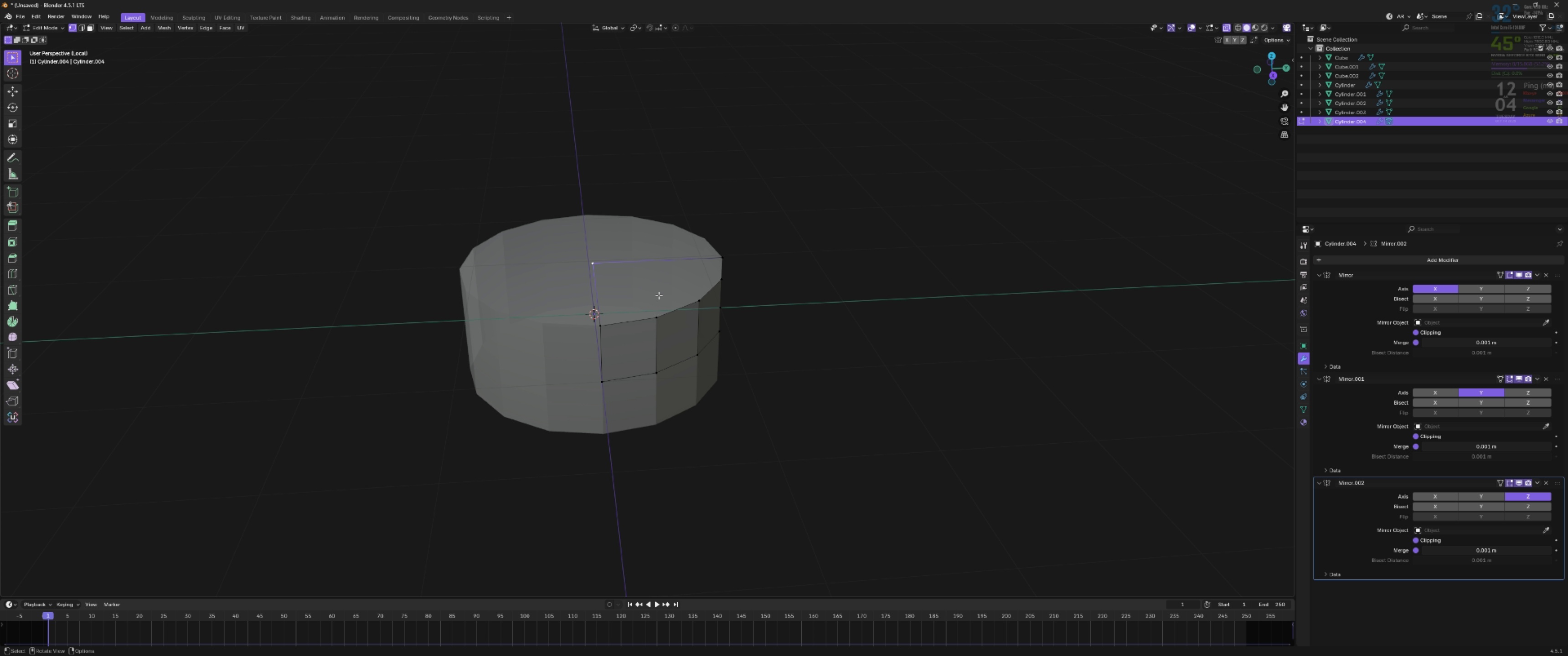 
key(3)
 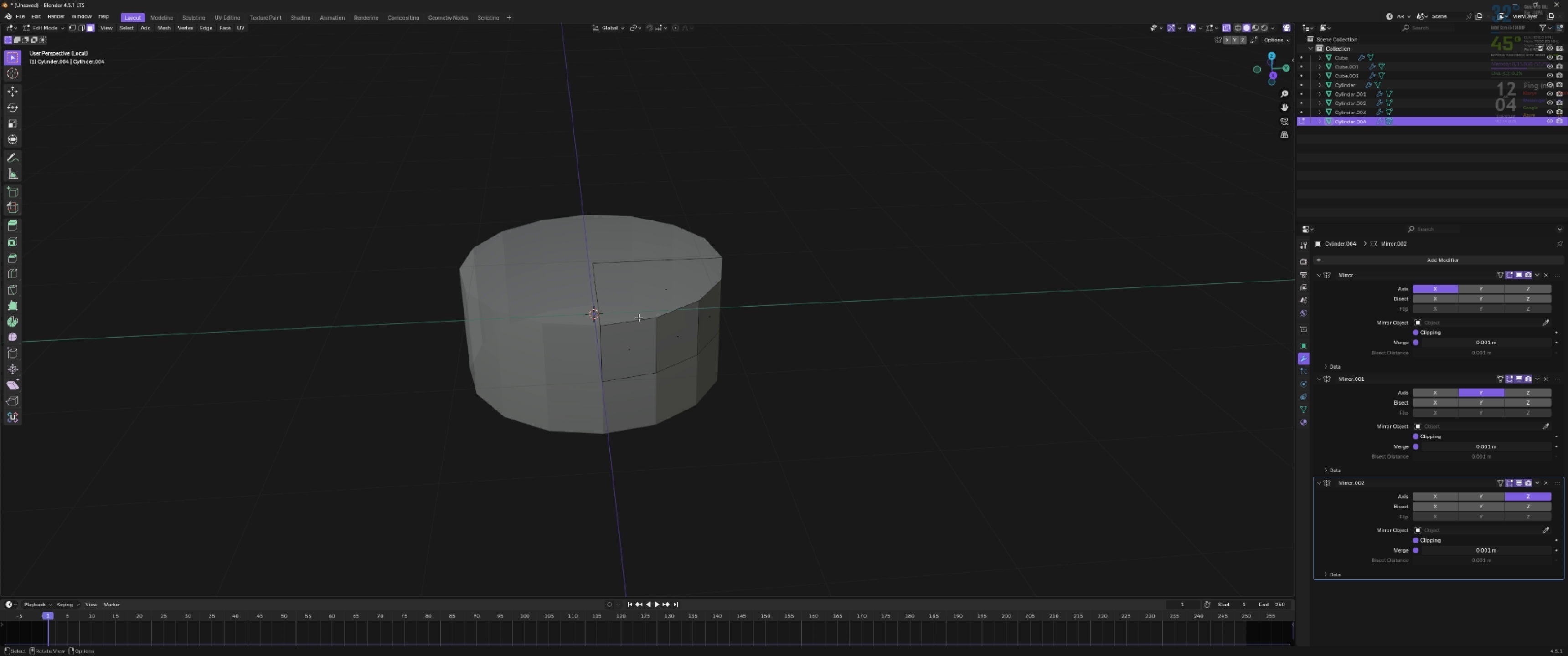 
hold_key(key=AltLeft, duration=0.73)
left_click([636, 319])
 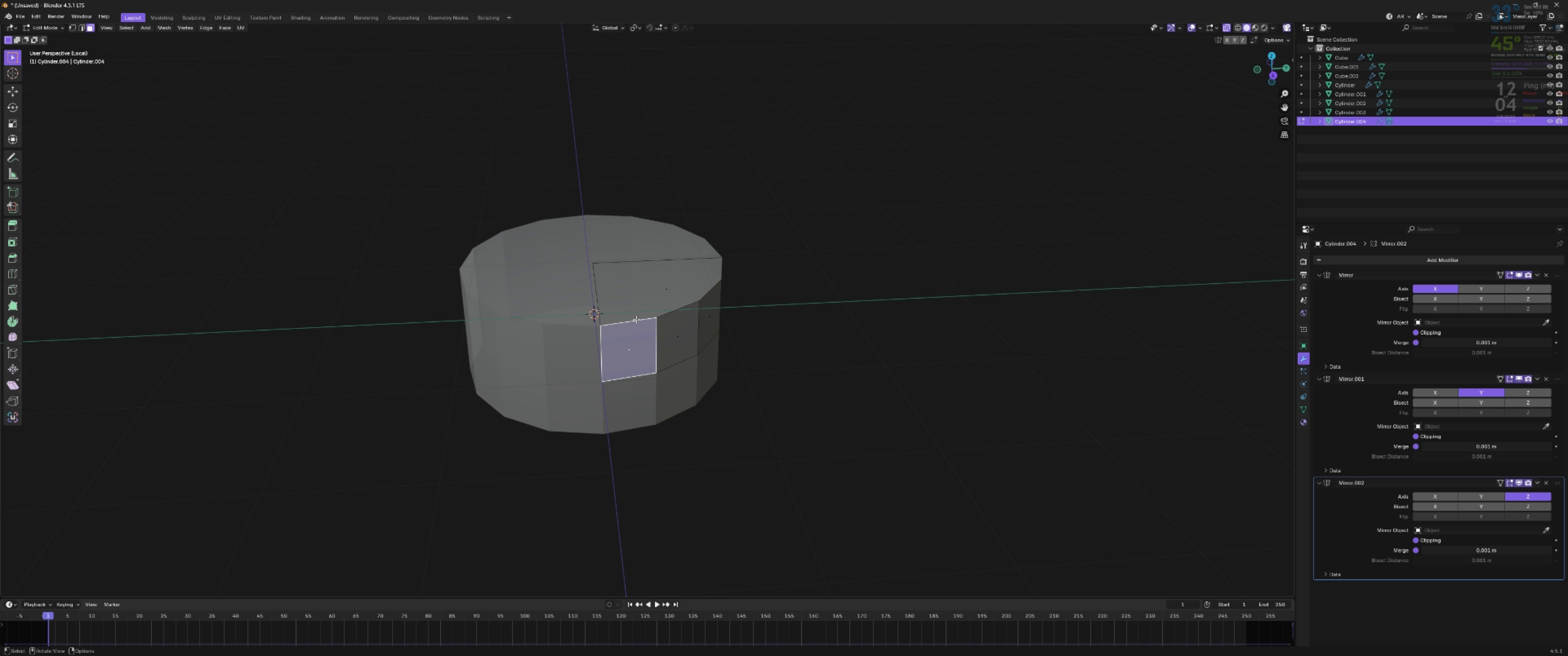 
key(2)
 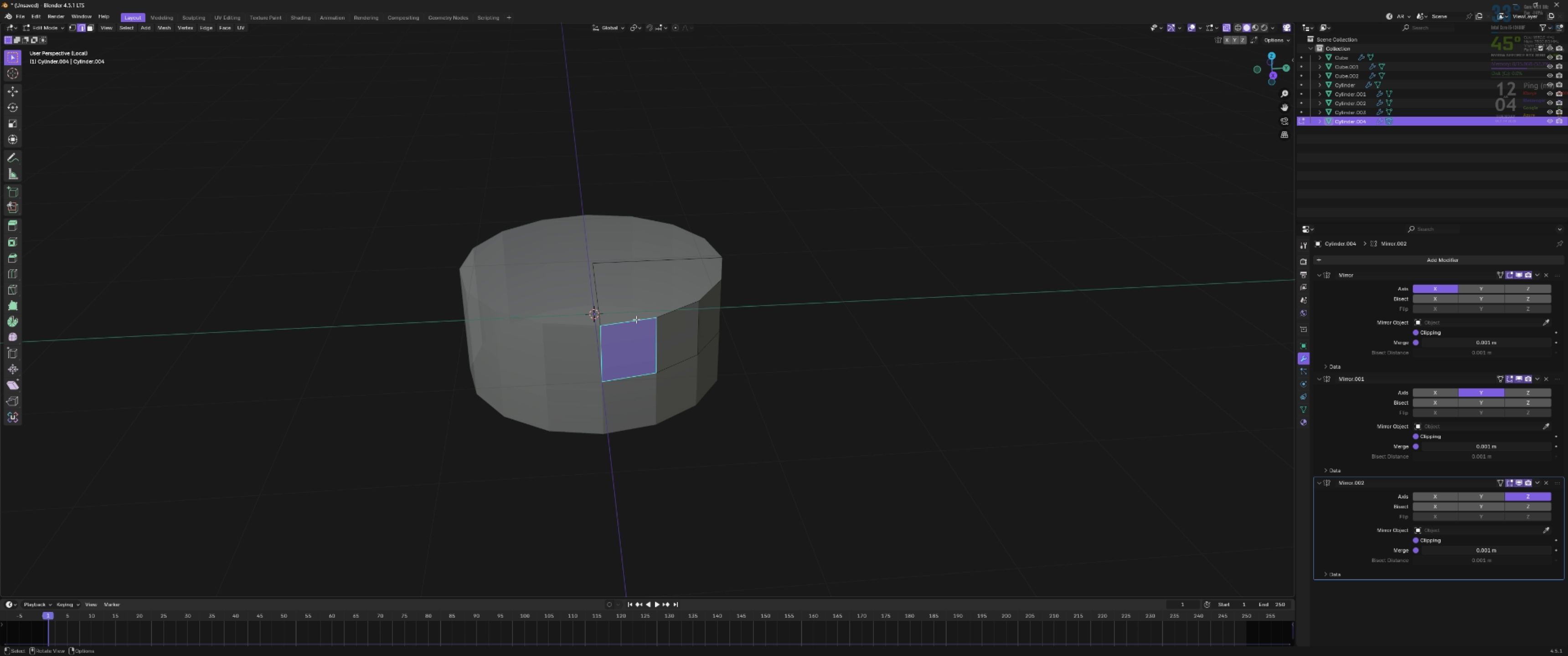 
hold_key(key=AltLeft, duration=1.01)
left_click([636, 319])
 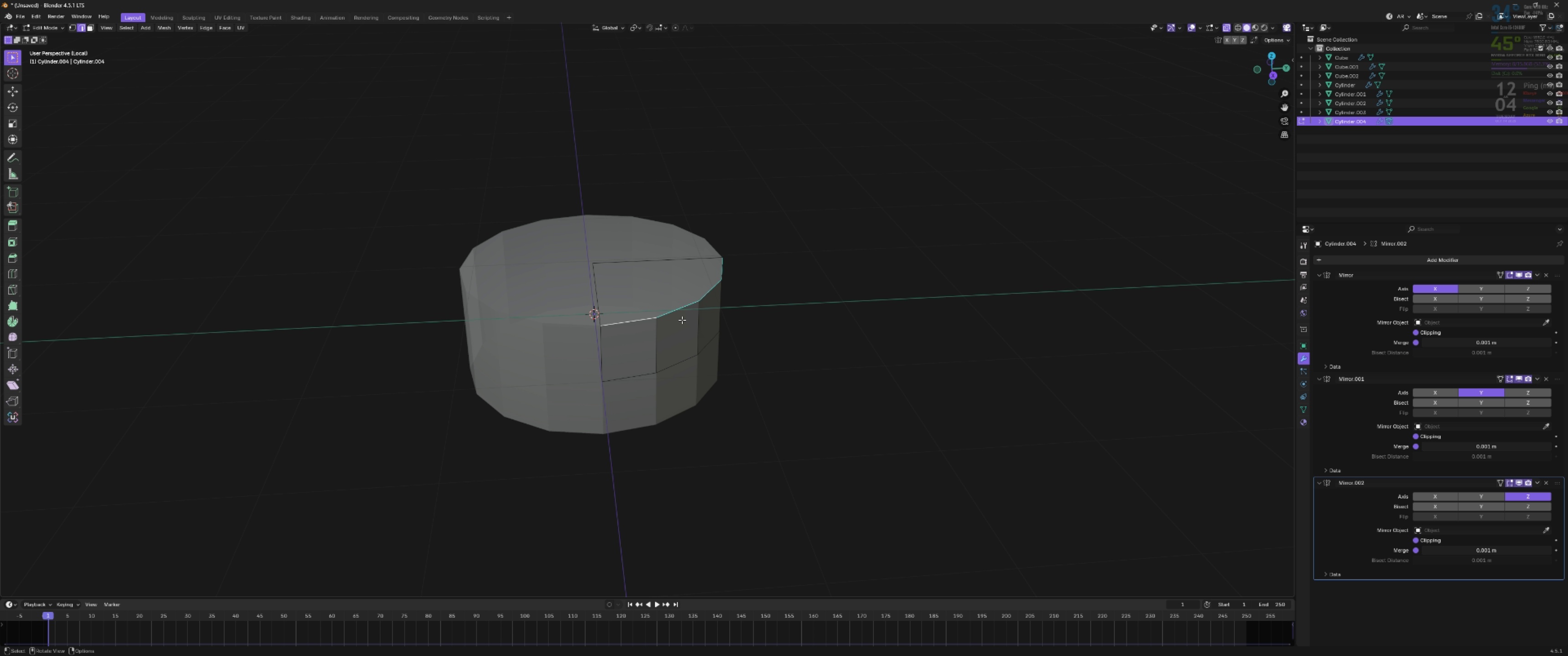 
key(Control+B)
 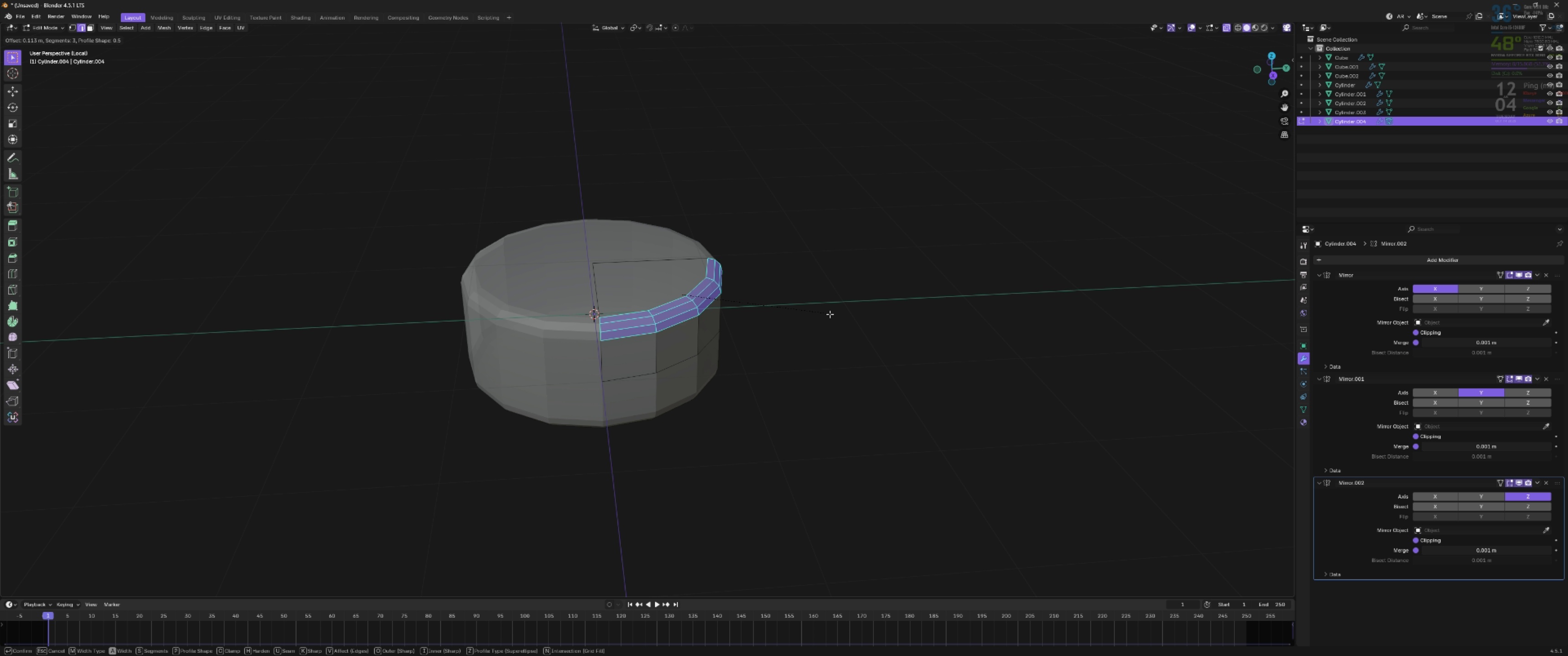 
hold_key(key=ShiftLeft, duration=1.53)
scroll: coordinate [839, 318], scroll_direction: up, amount: 1.0
 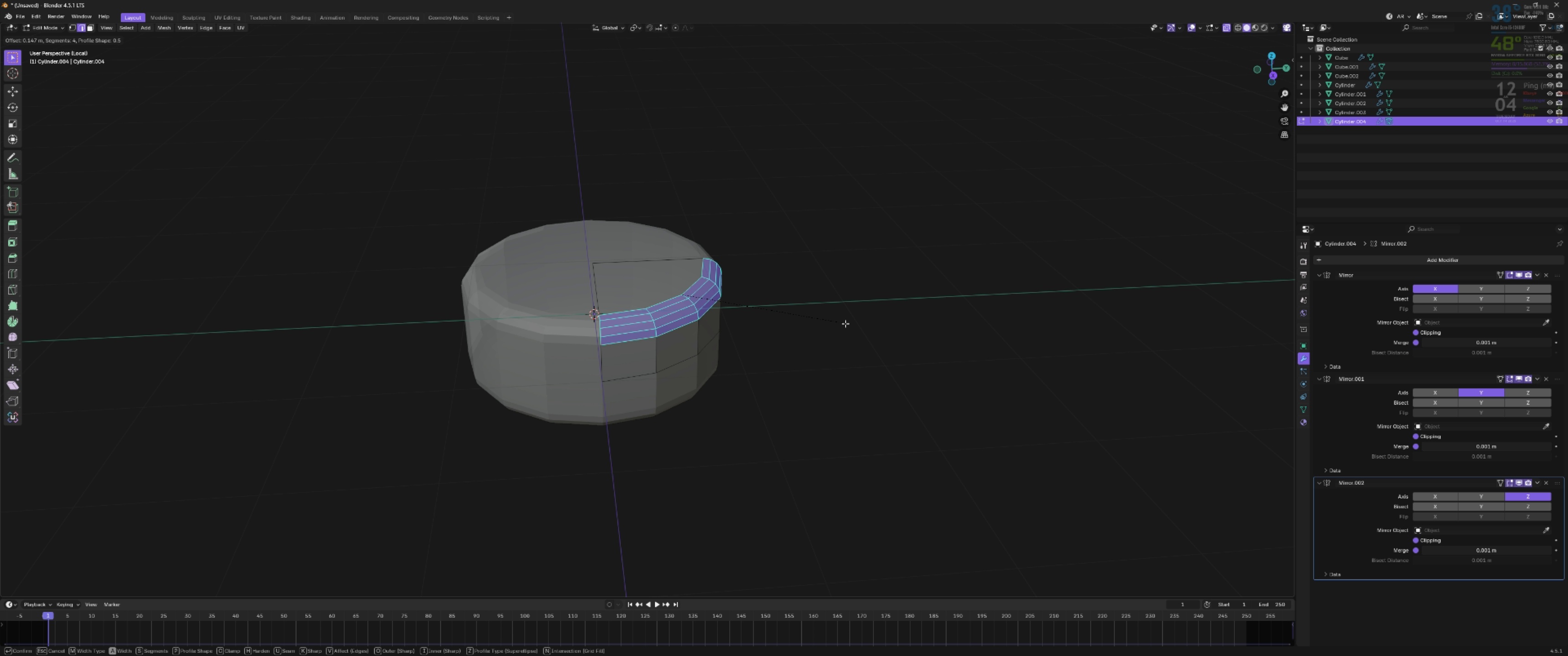 
hold_key(key=ShiftLeft, duration=1.01)
left_click([859, 331])
 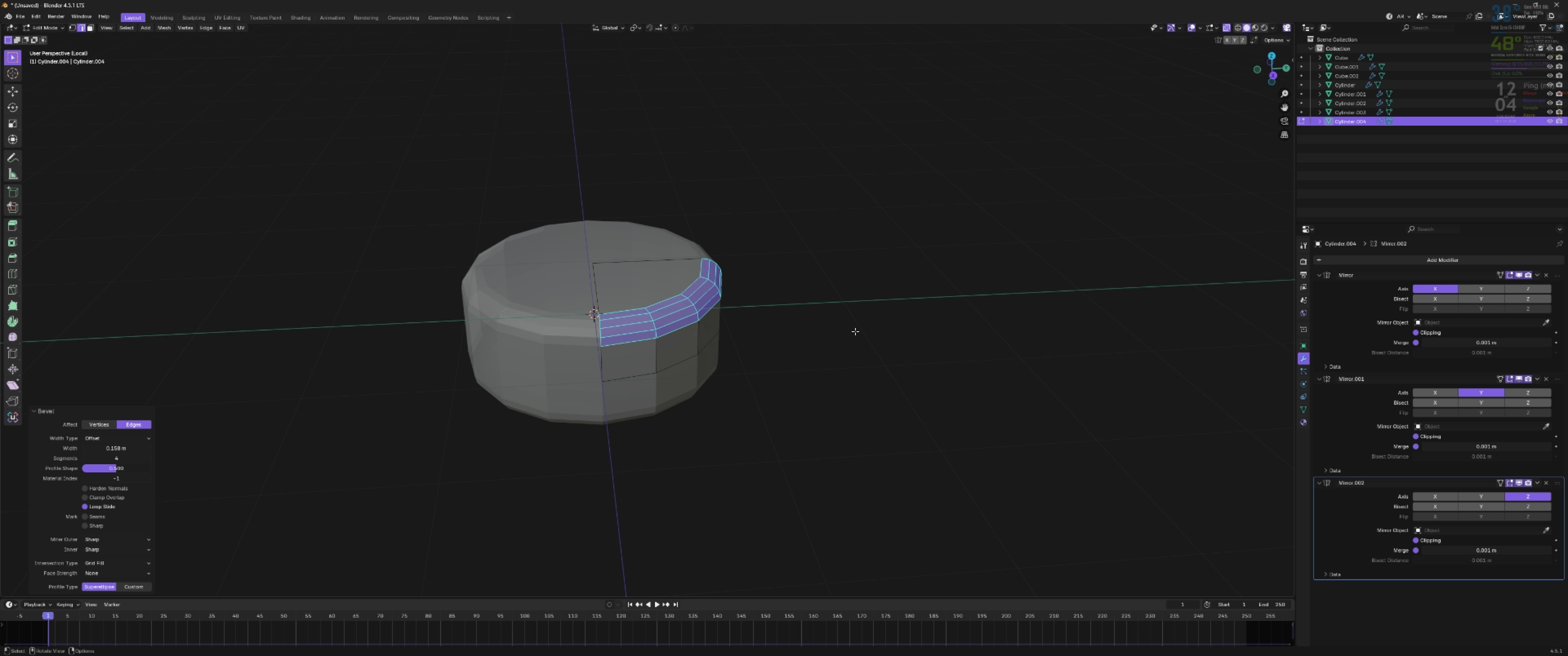 
key(Tab)
 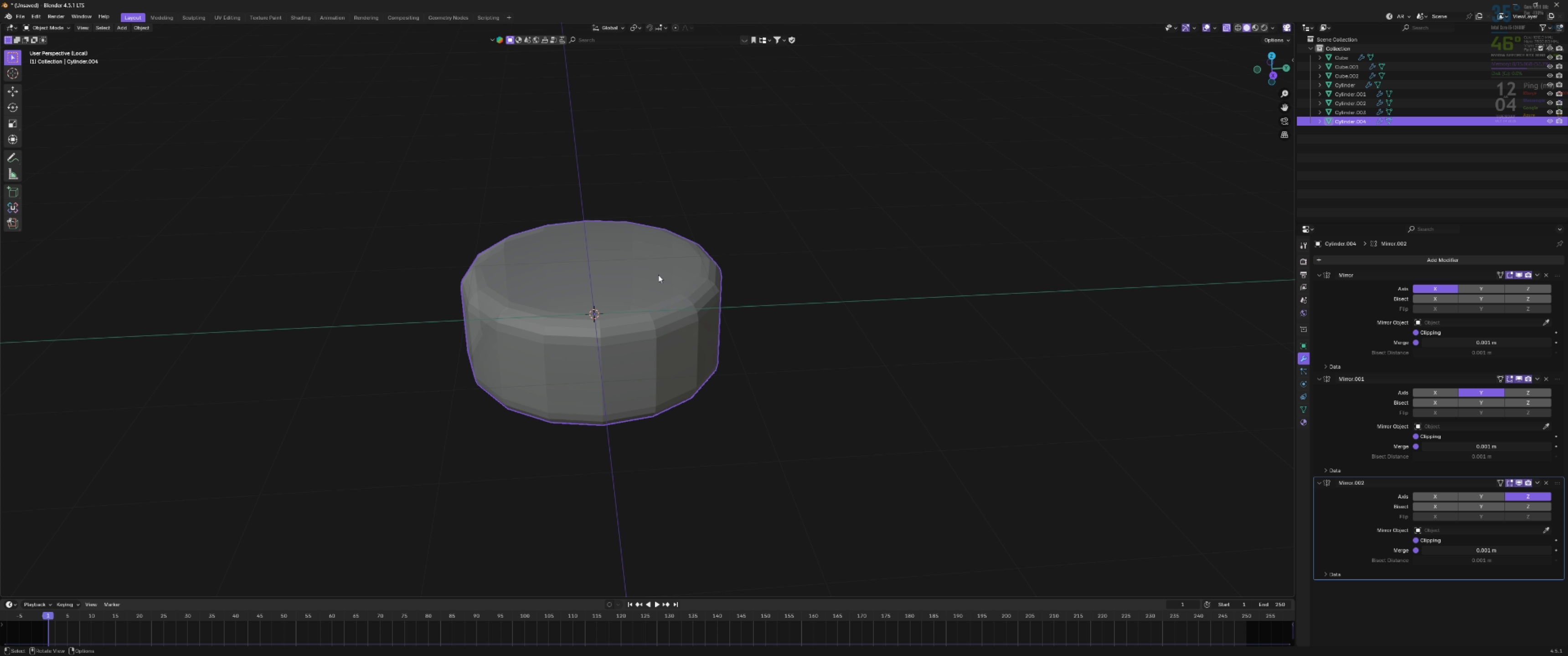 
left_click([658, 275])
 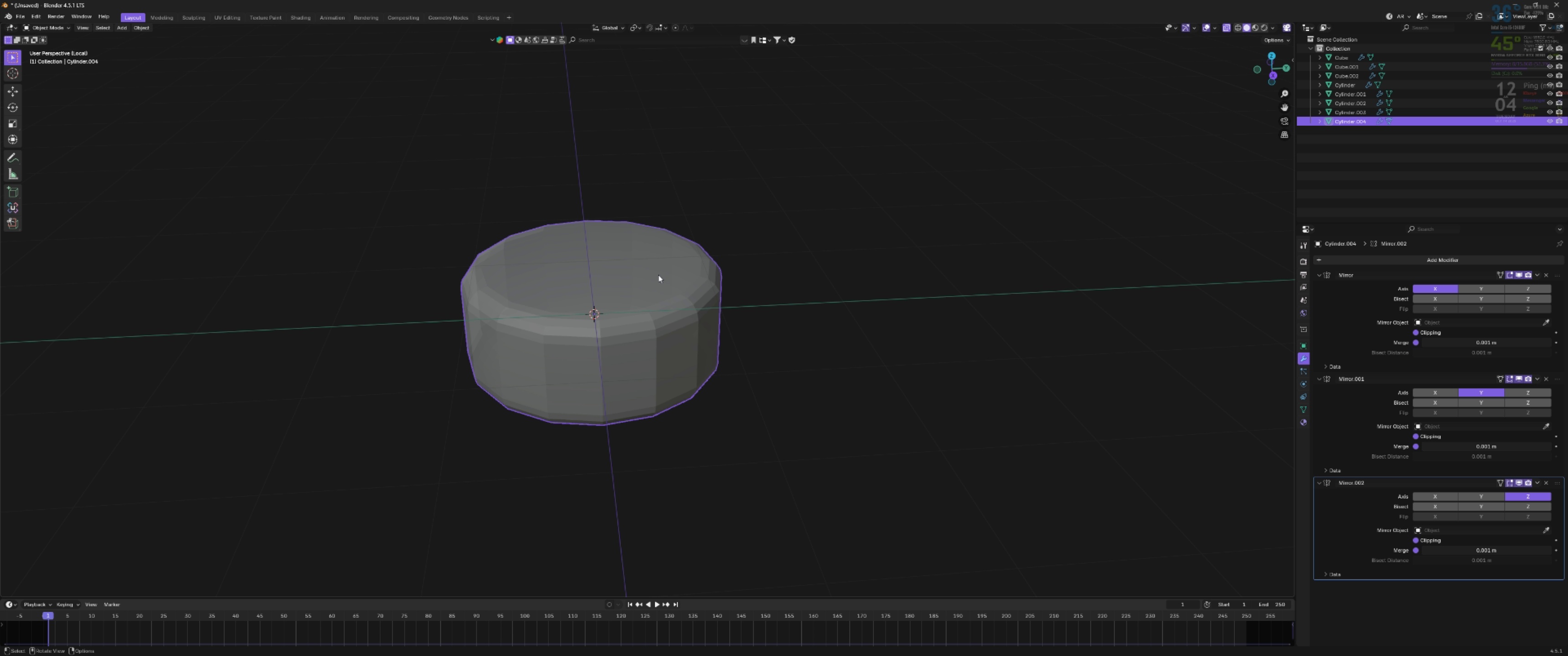 
key(I)
 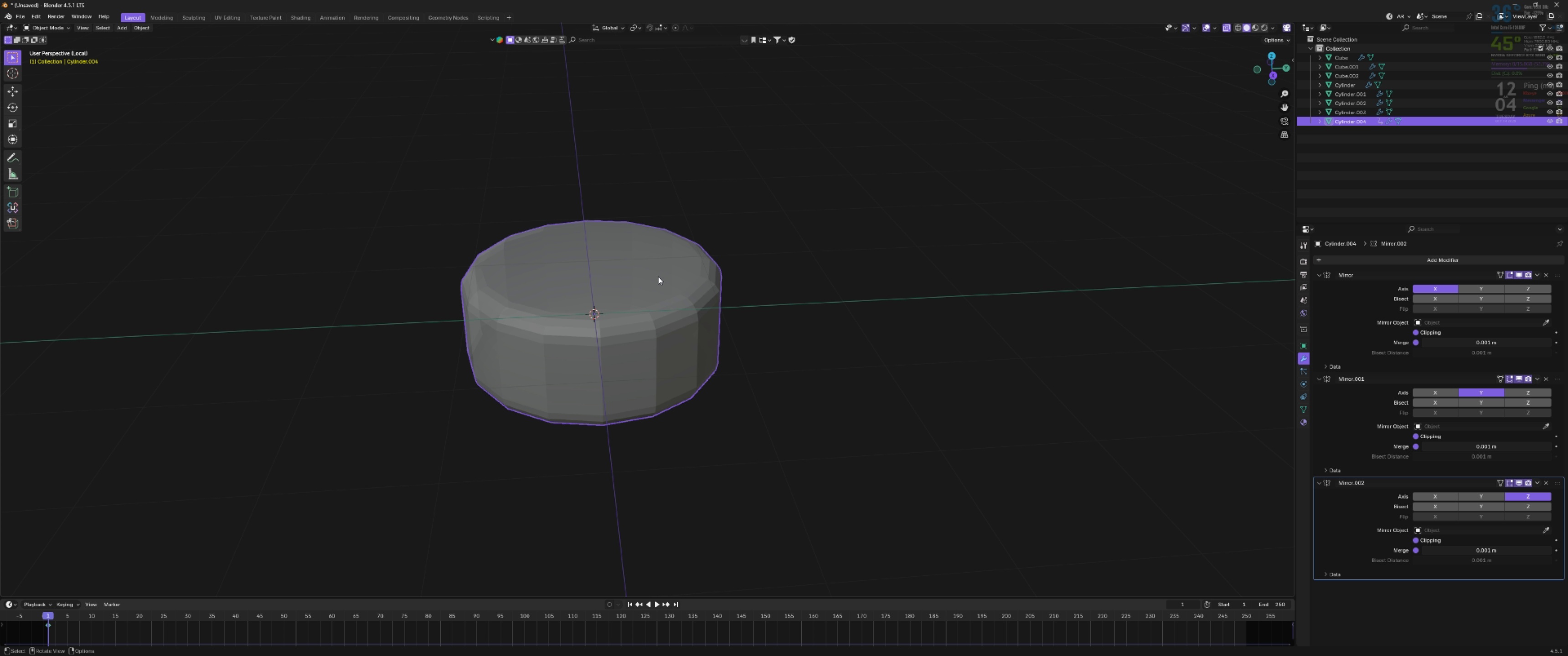 
key(Tab)
 